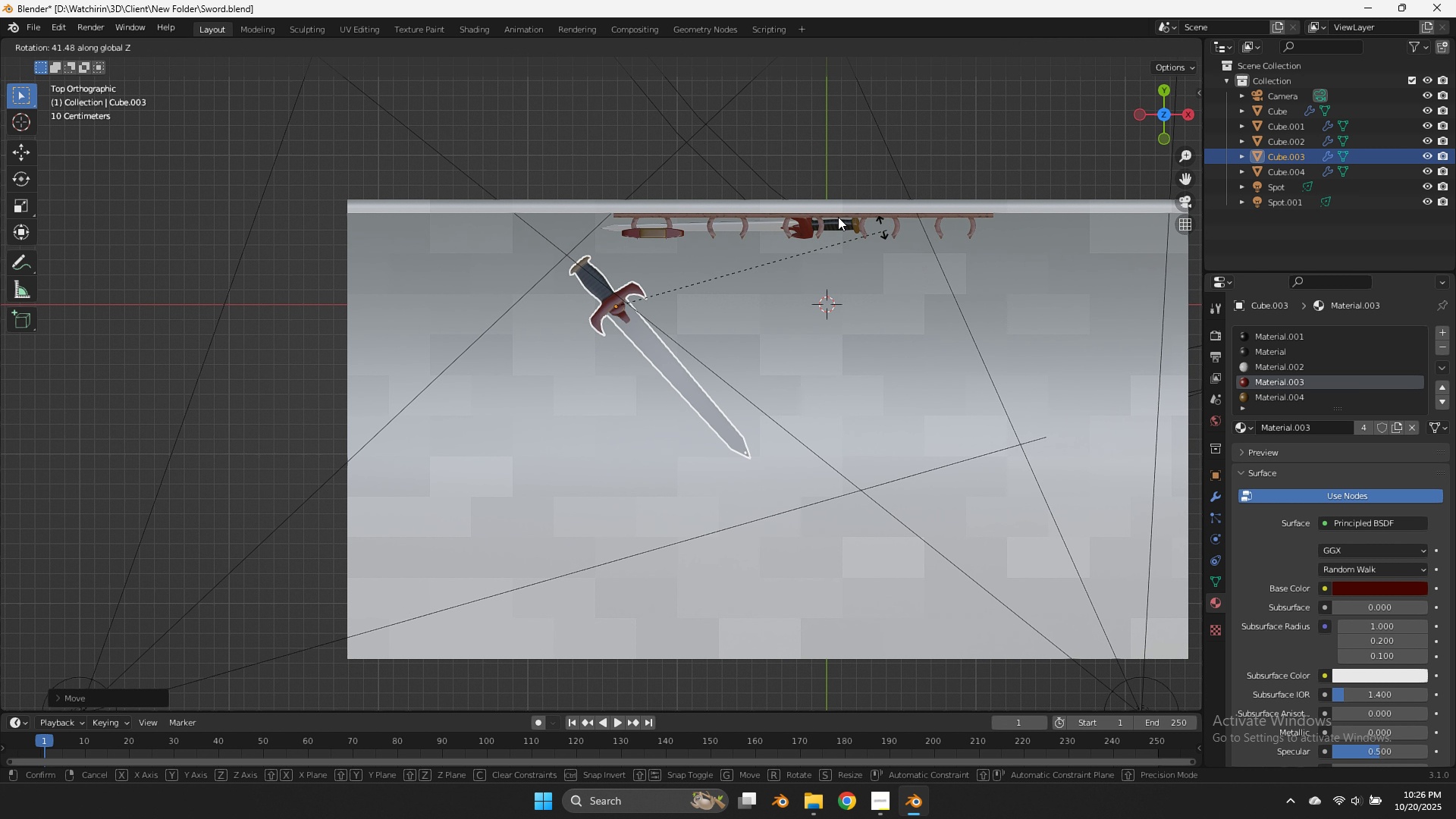 
hold_key(key=ControlLeft, duration=1.76)
left_click([676, 192])
 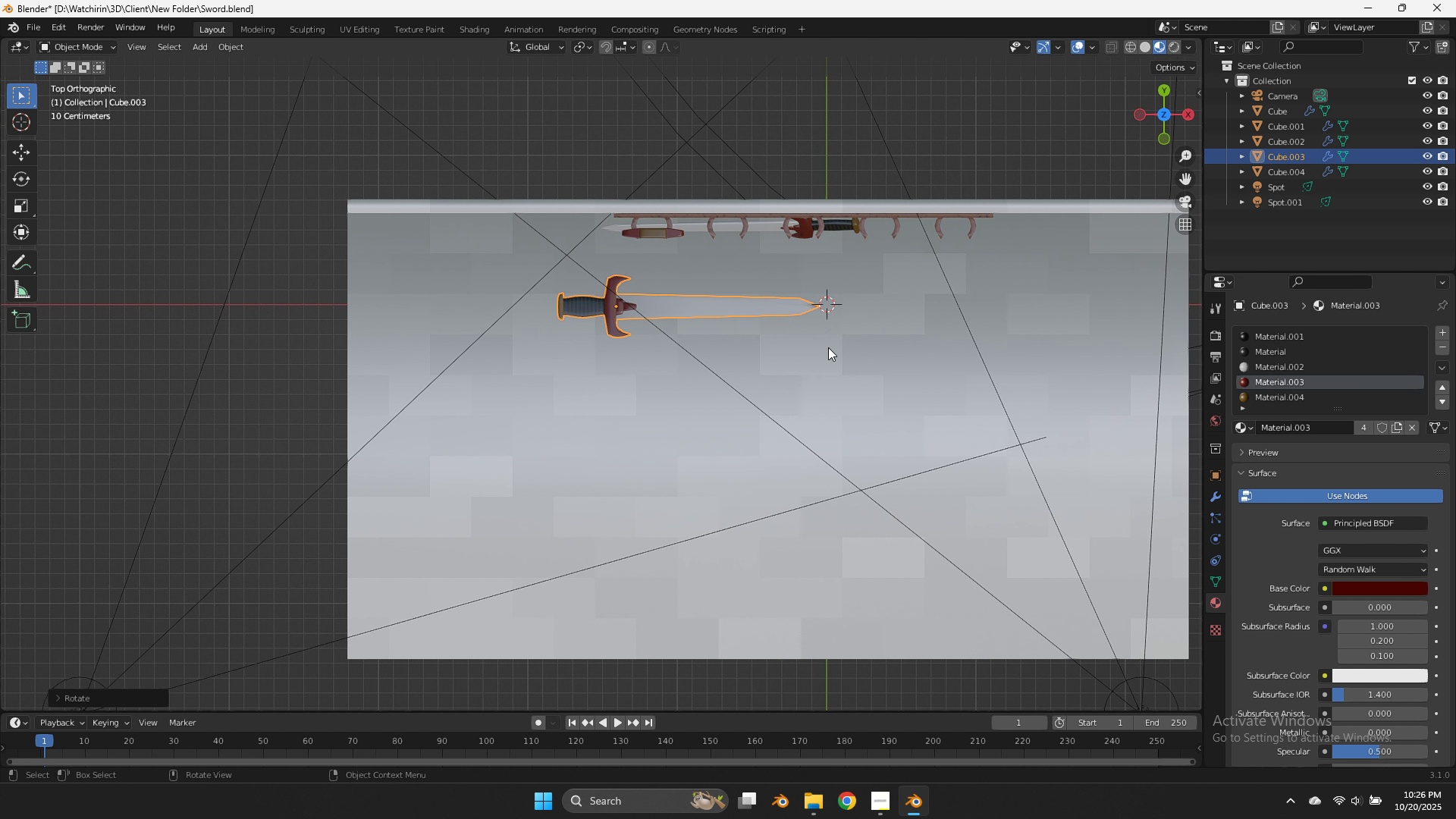 
key(G)
 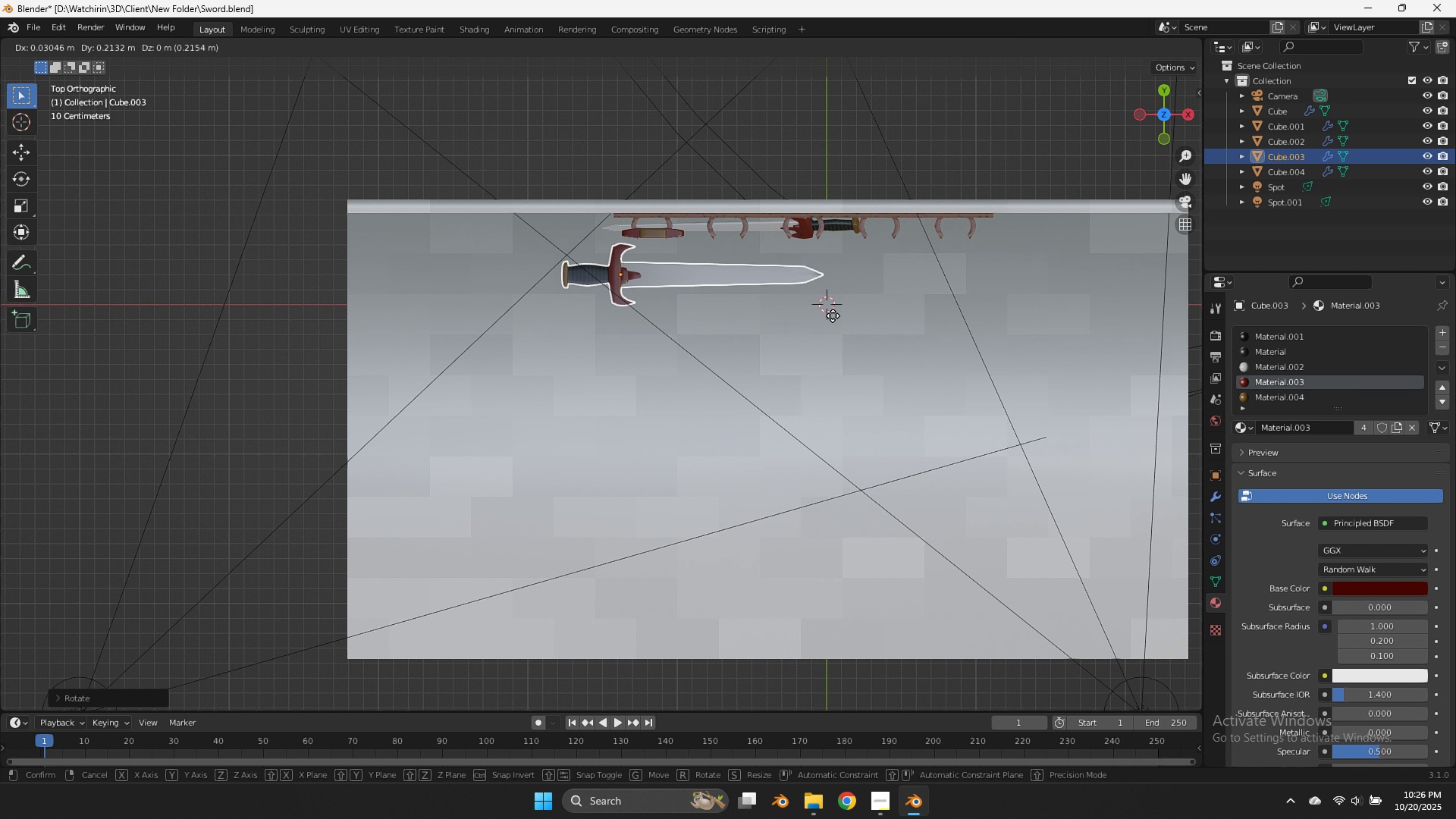 
left_click([833, 315])
 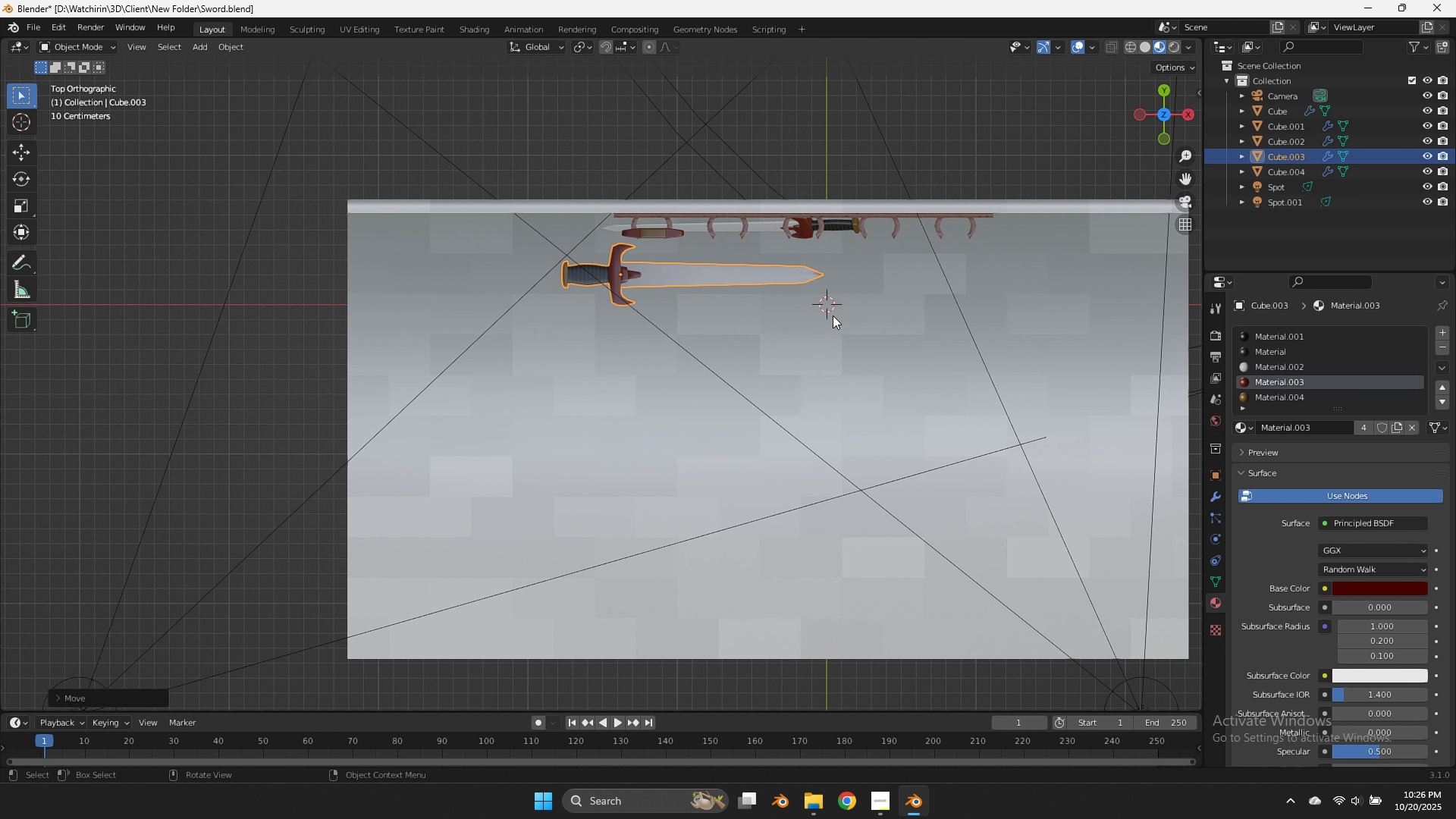 
key(Control+ControlLeft)
 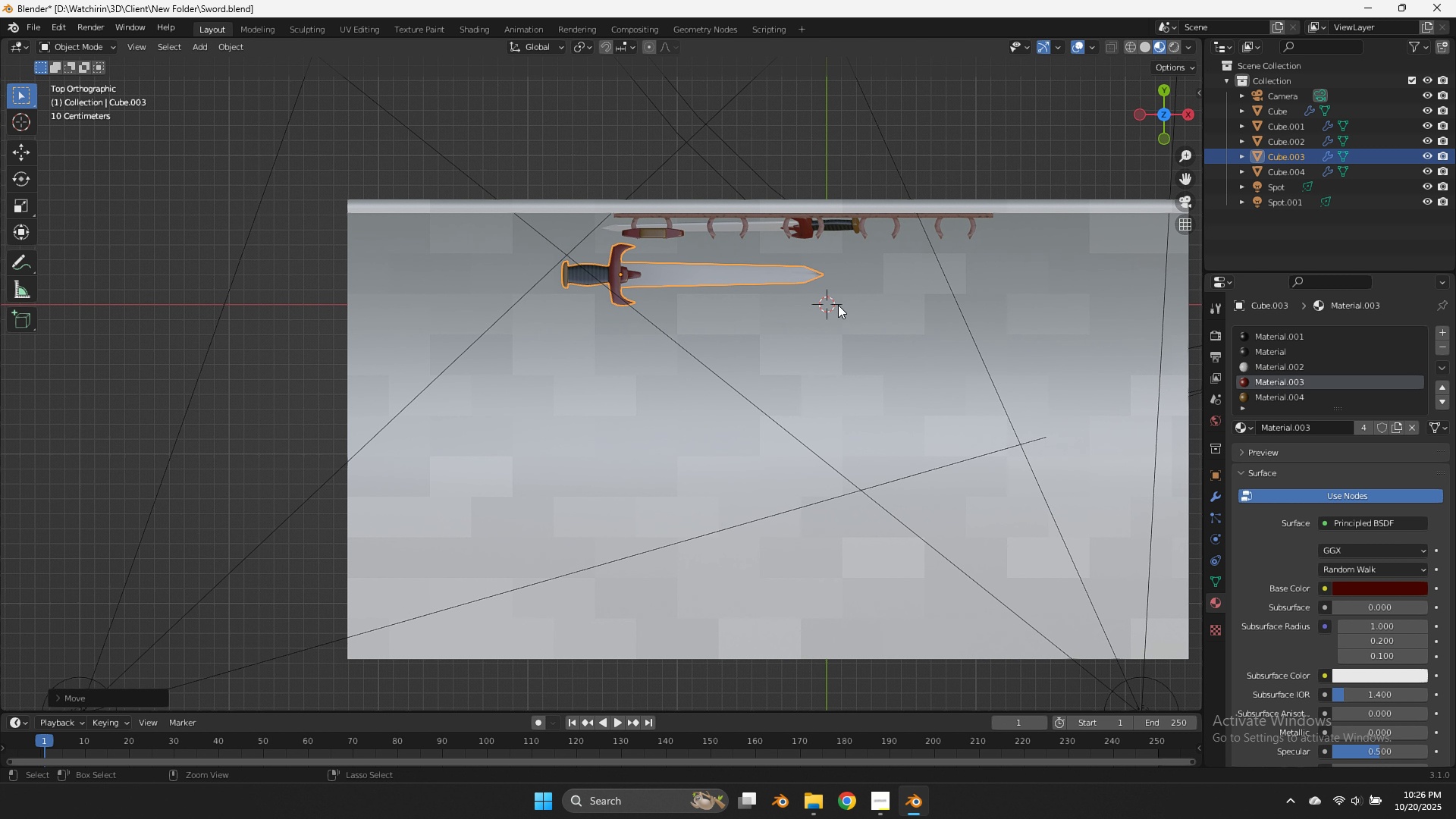 
key(Control+S)
 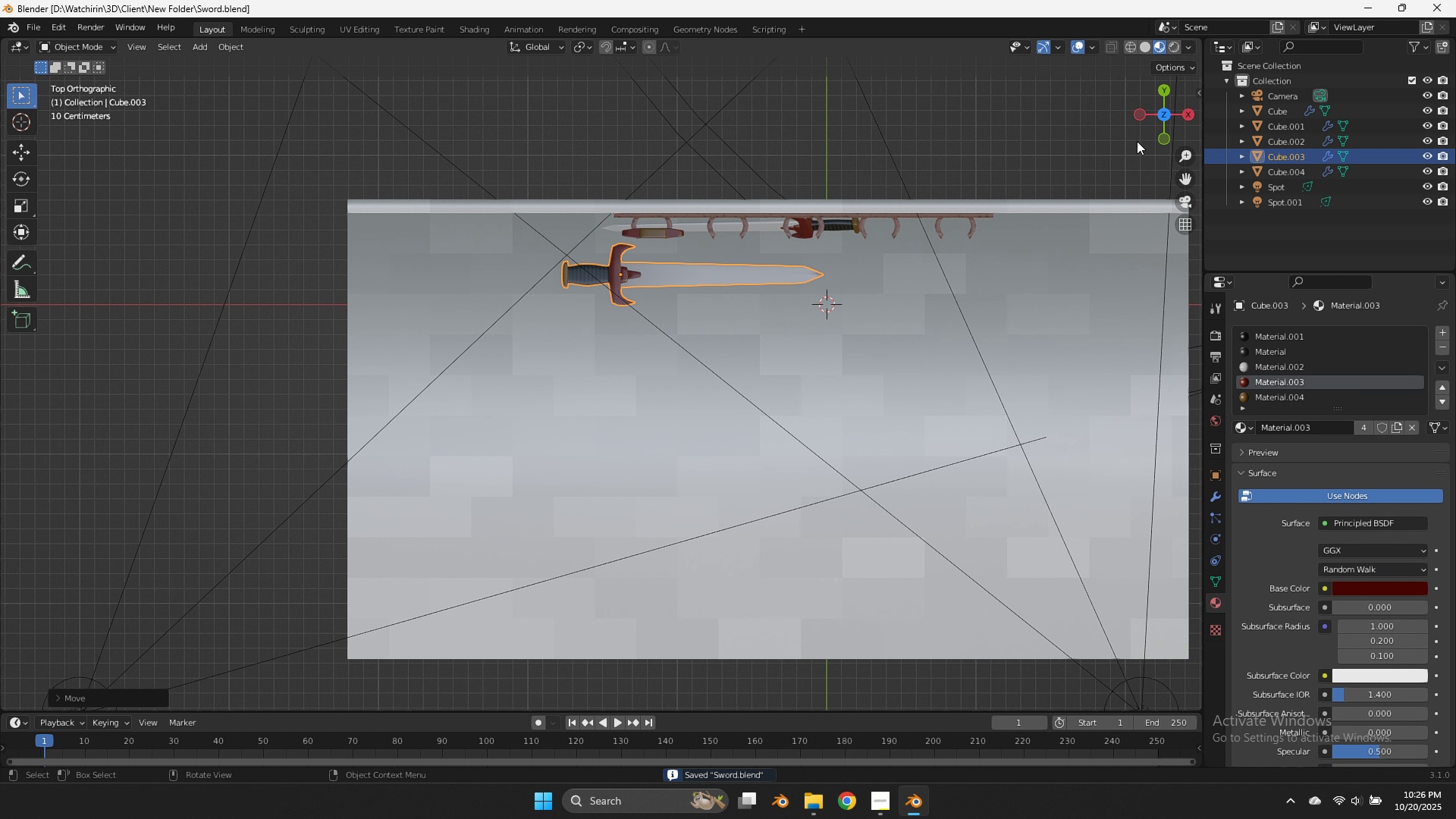 
left_click_drag(start_coordinate=[1153, 113], to_coordinate=[111, 686])
 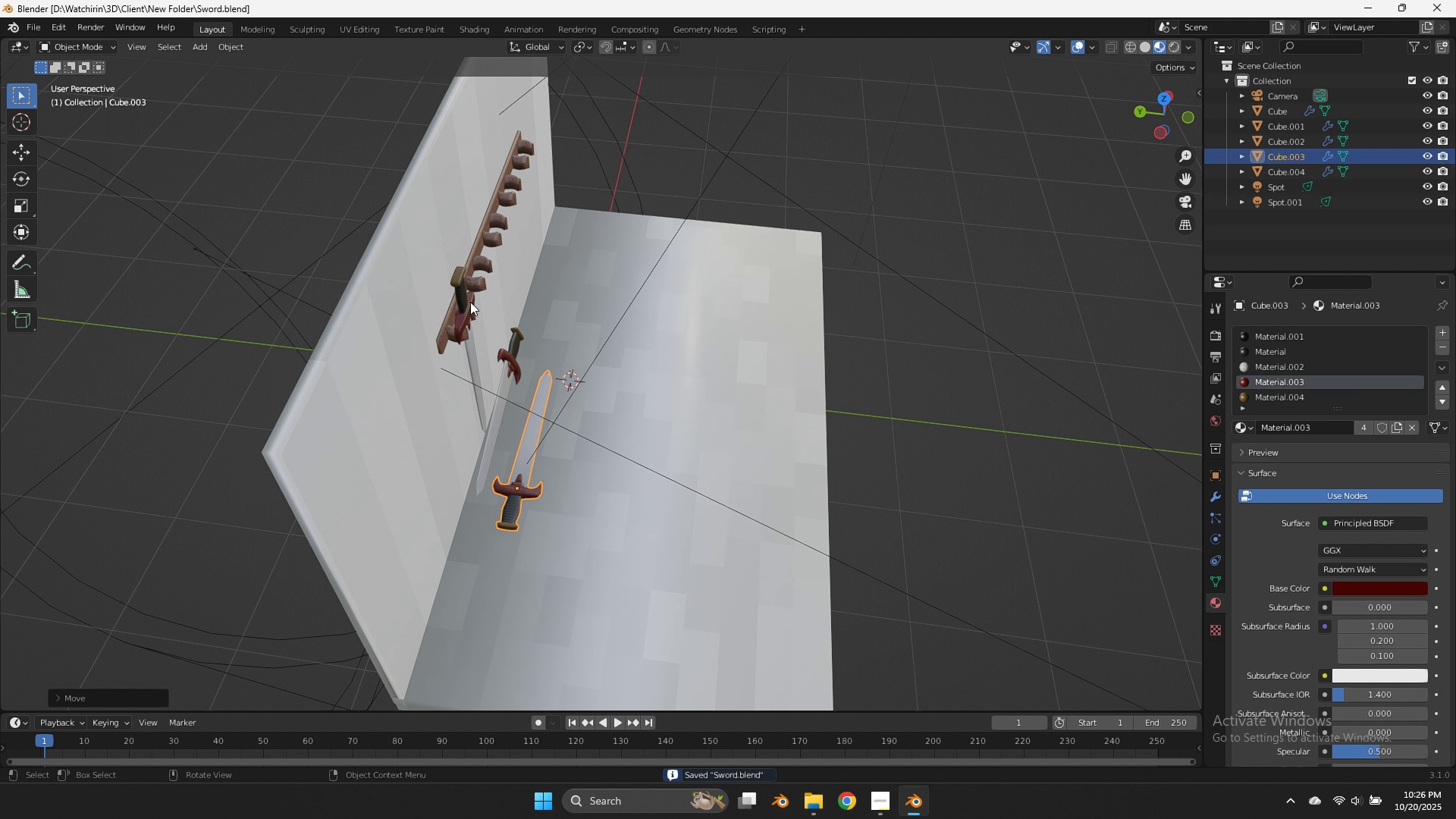 
left_click([466, 304])
 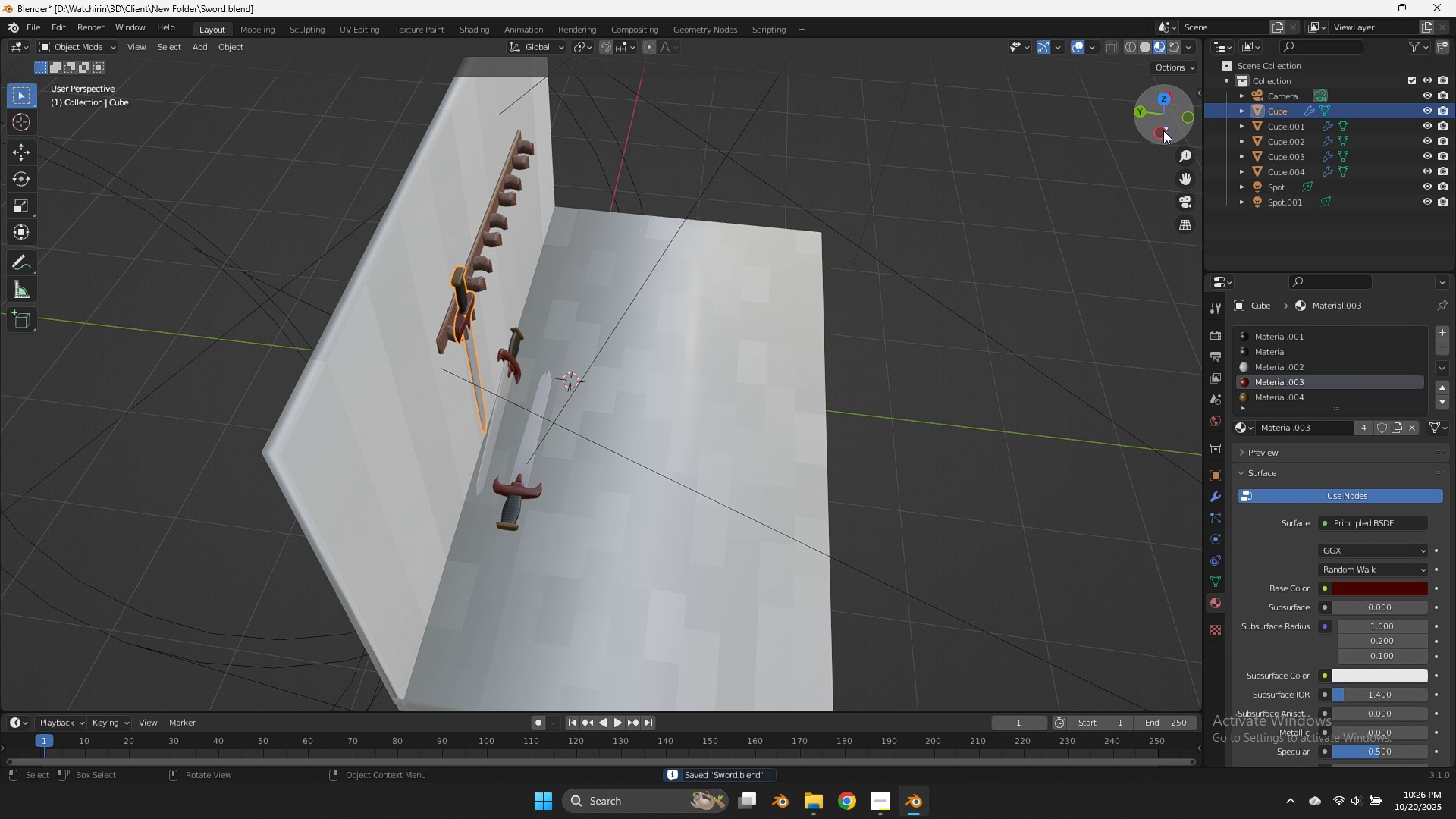 
left_click([1162, 130])
 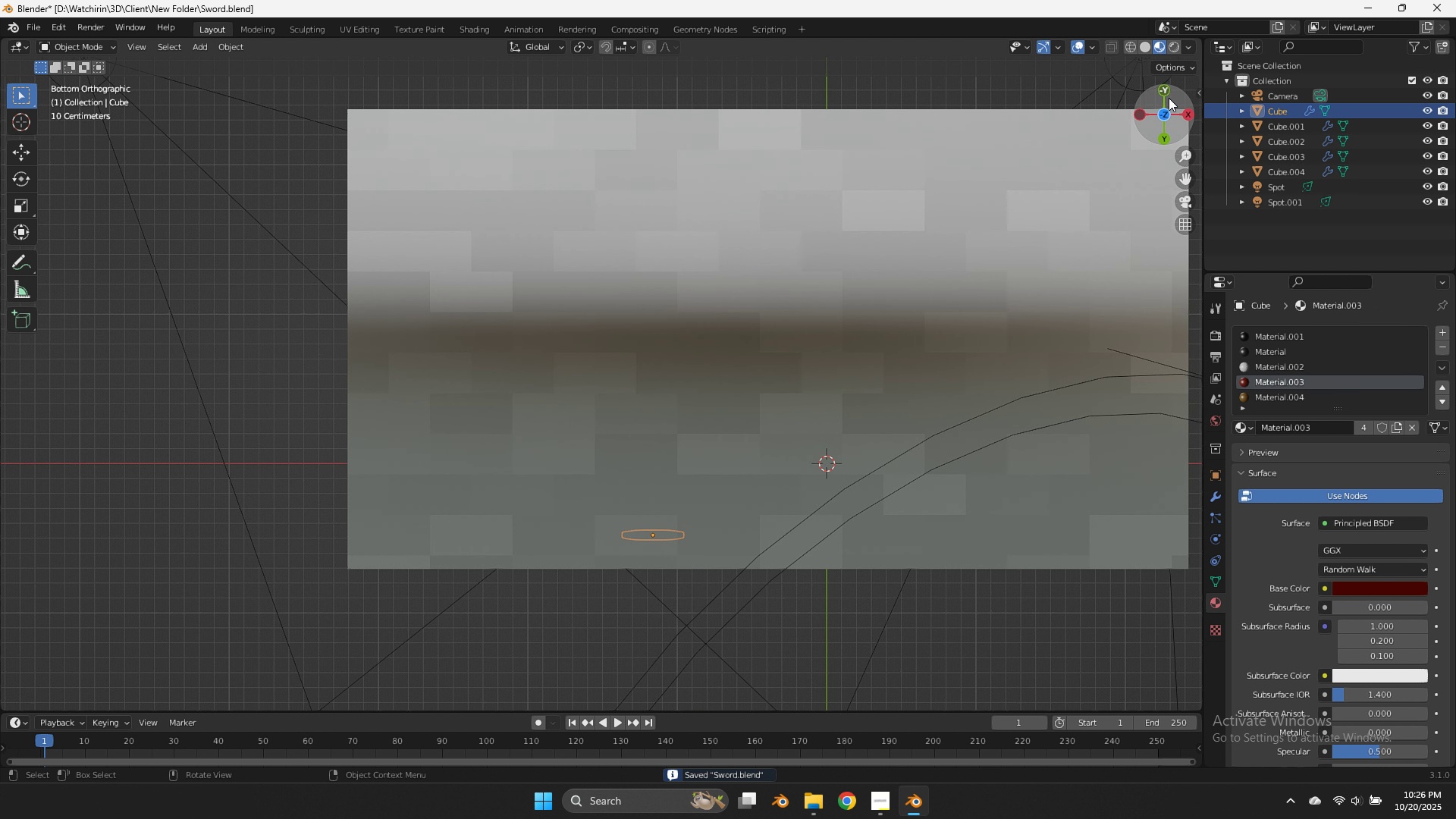 
left_click([1169, 98])
 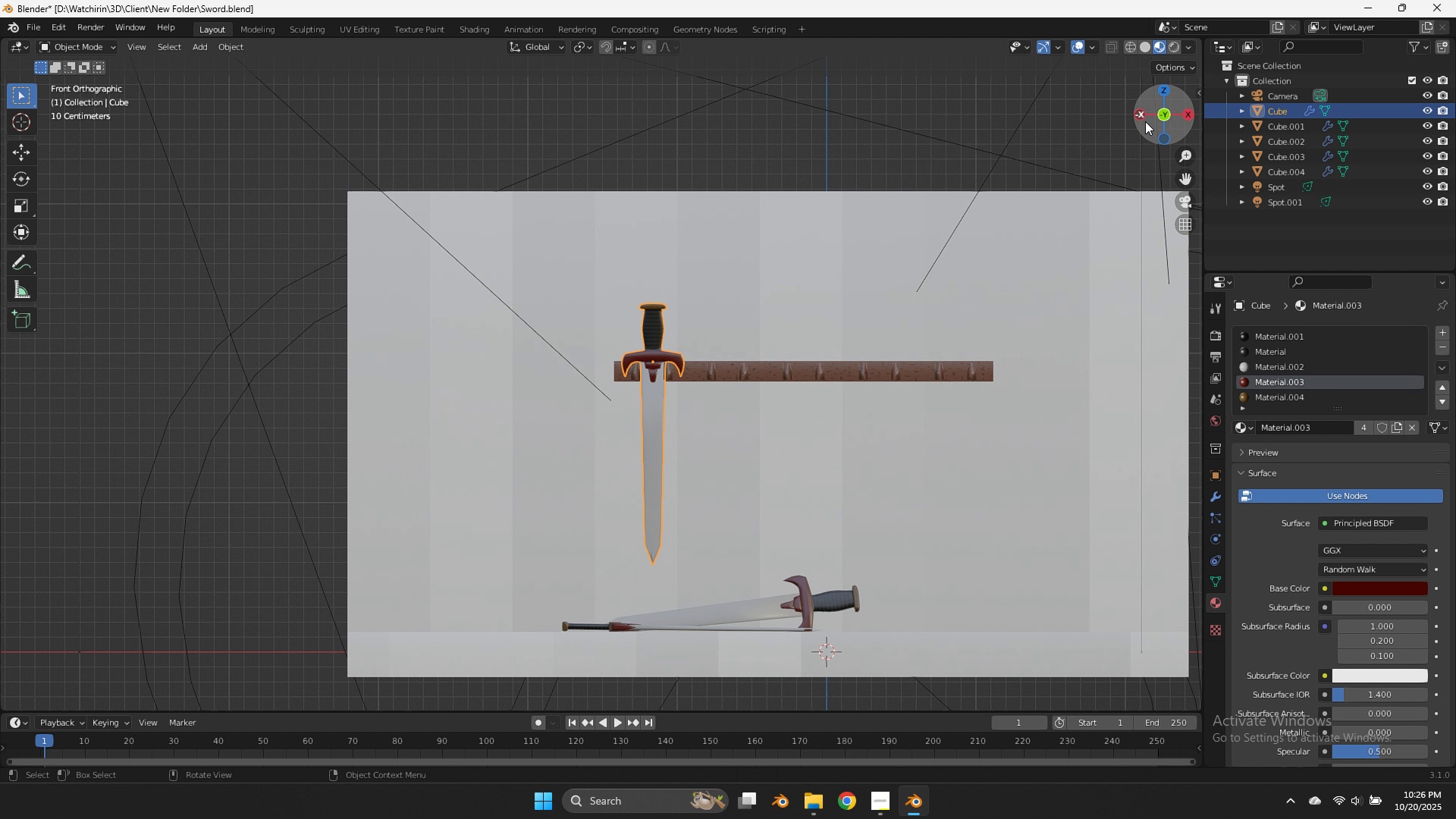 
left_click([1145, 121])
 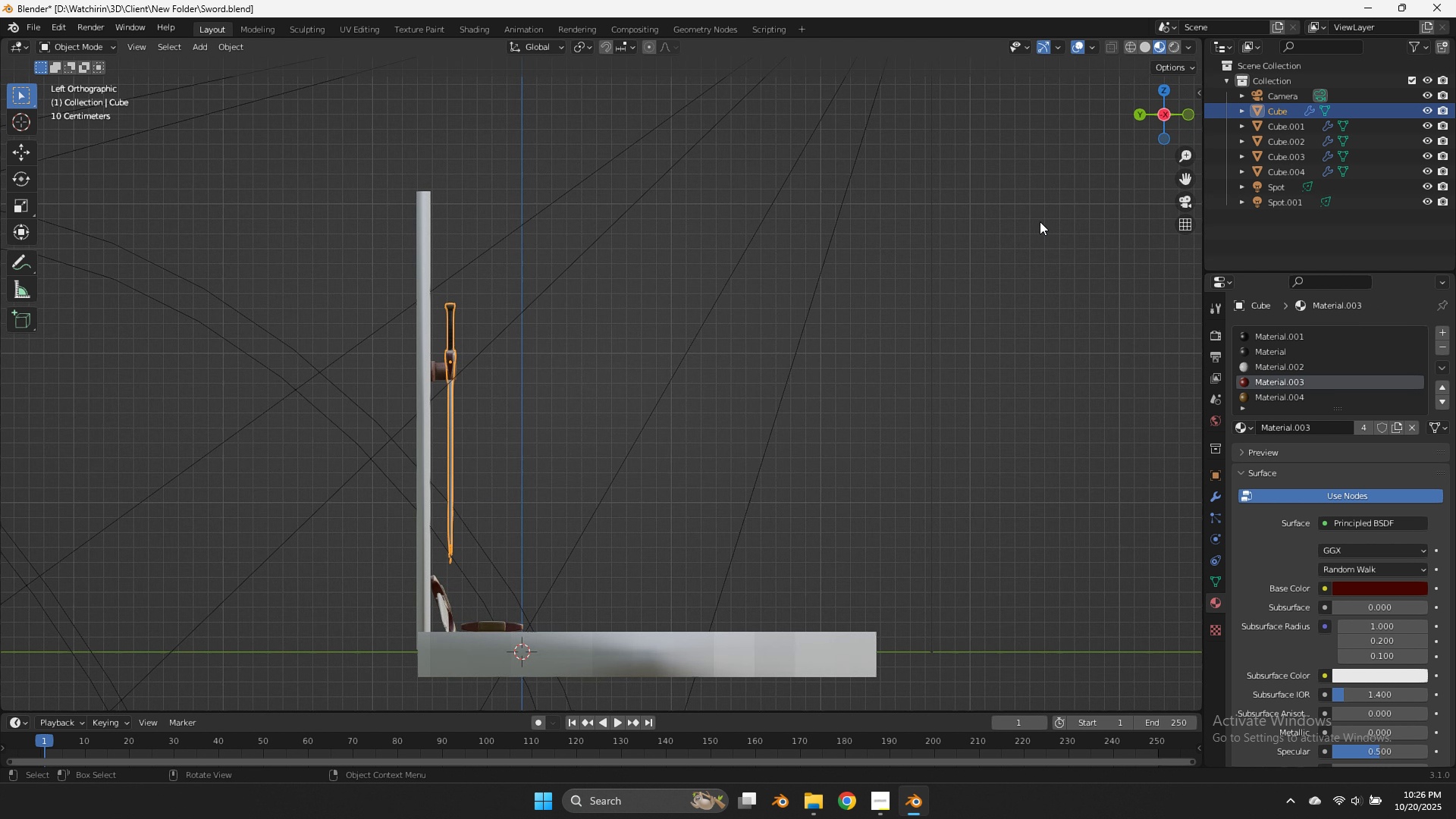 
key(G)
 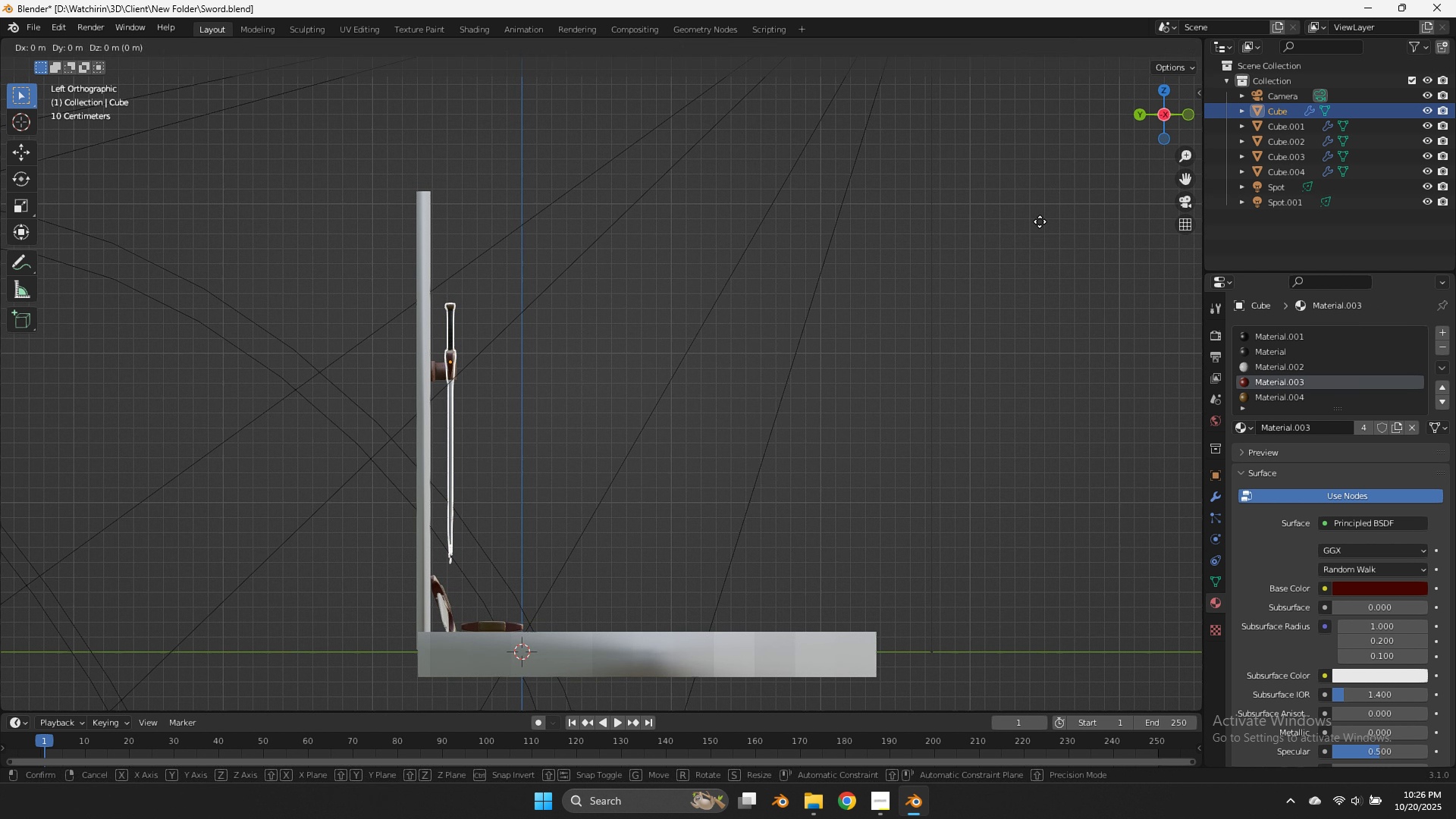 
hold_key(key=ShiftLeft, duration=1.09)
left_click([985, 208])
 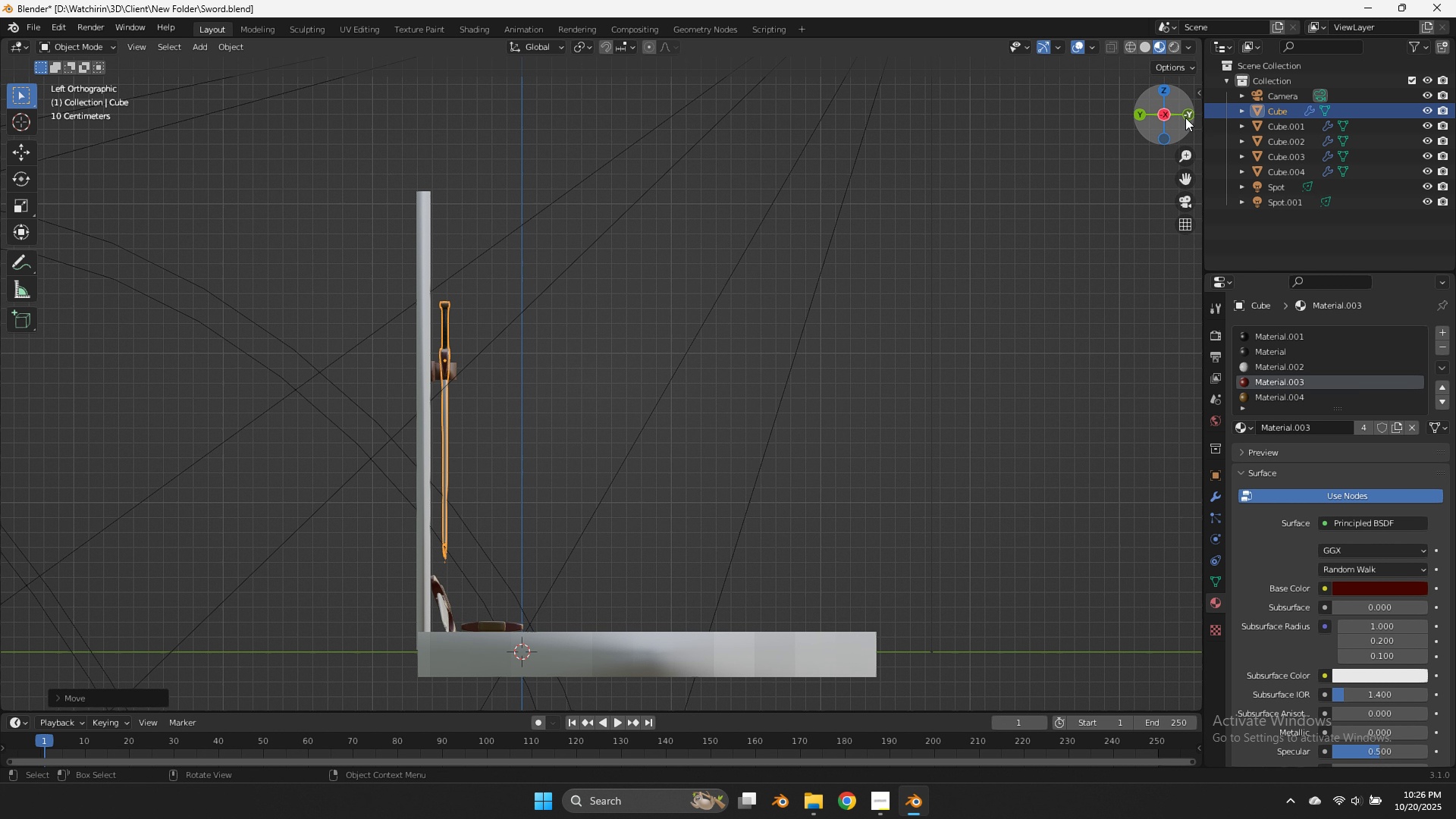 
left_click([1187, 118])
 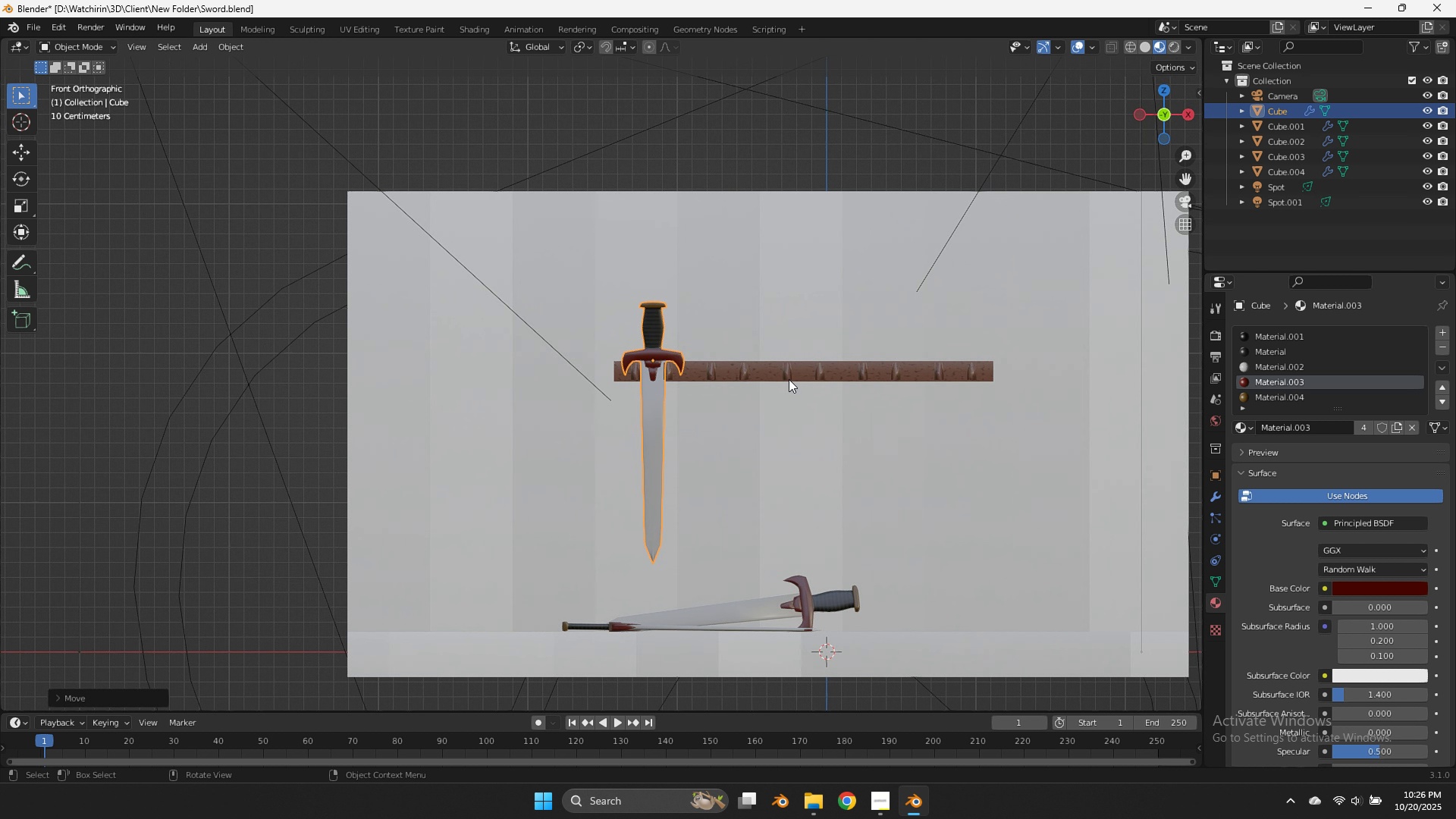 
key(Shift+ShiftLeft)
 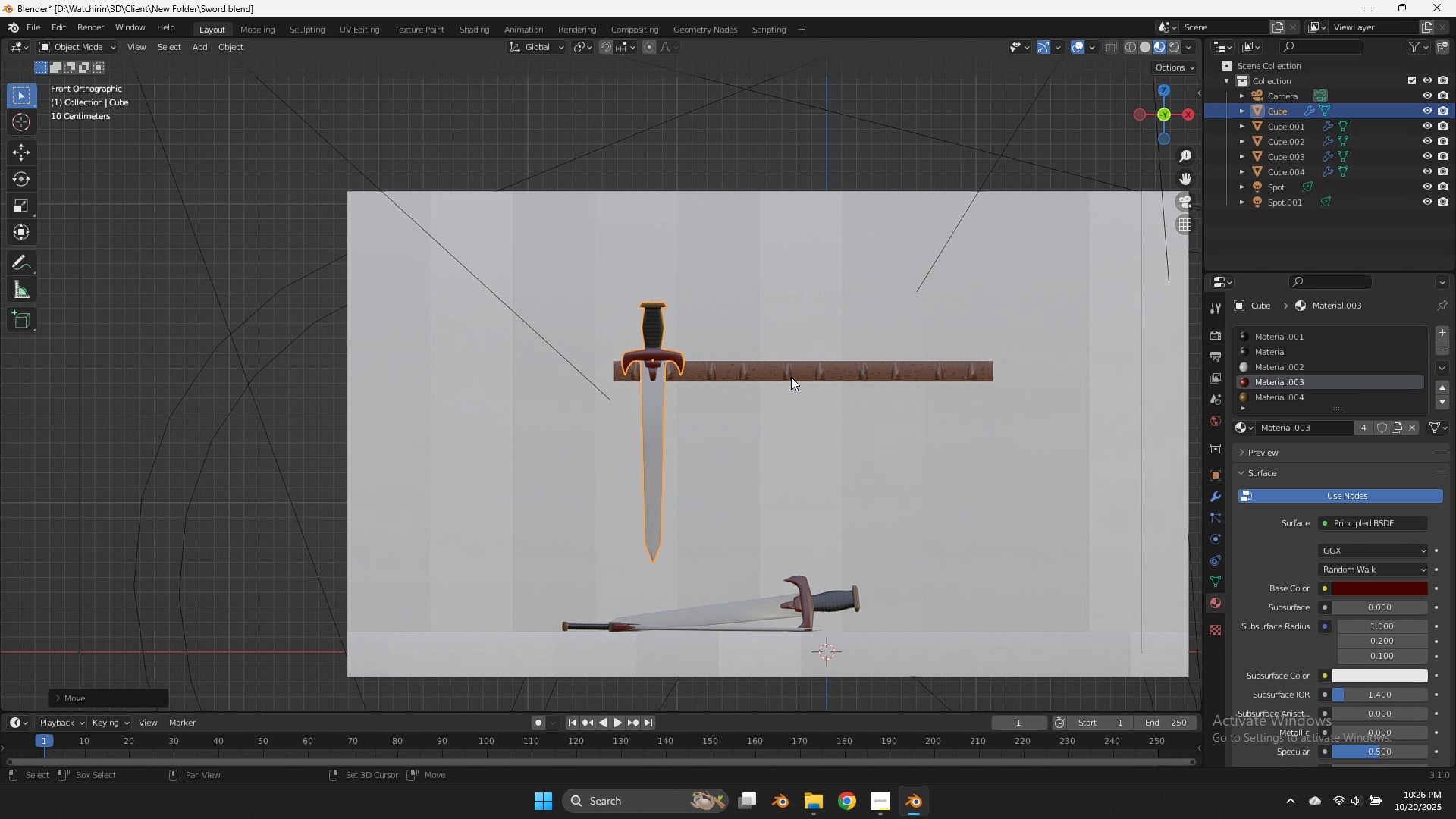 
key(Shift+D)
 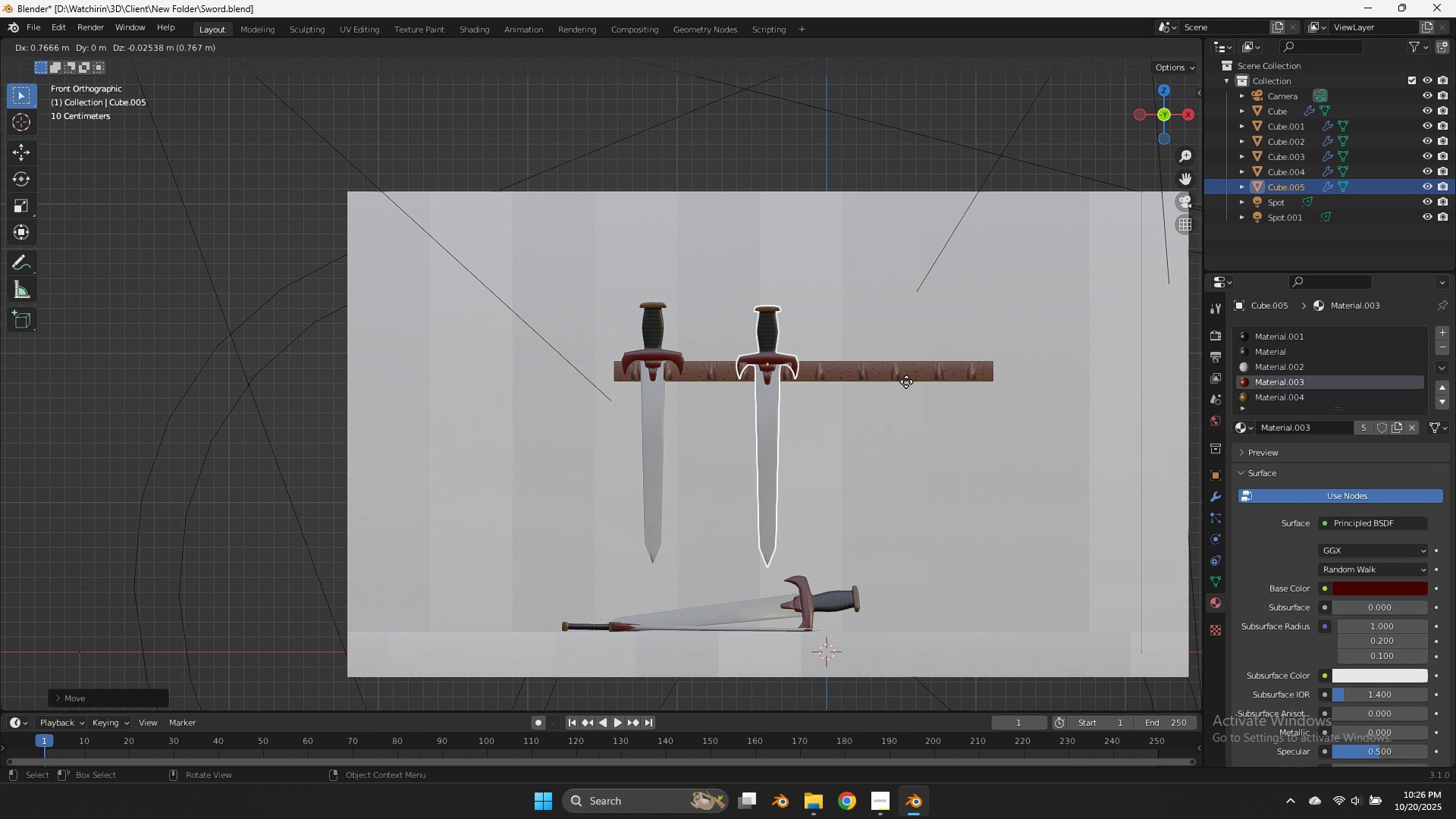 
hold_key(key=ShiftLeft, duration=1.02)
left_click([902, 367])
 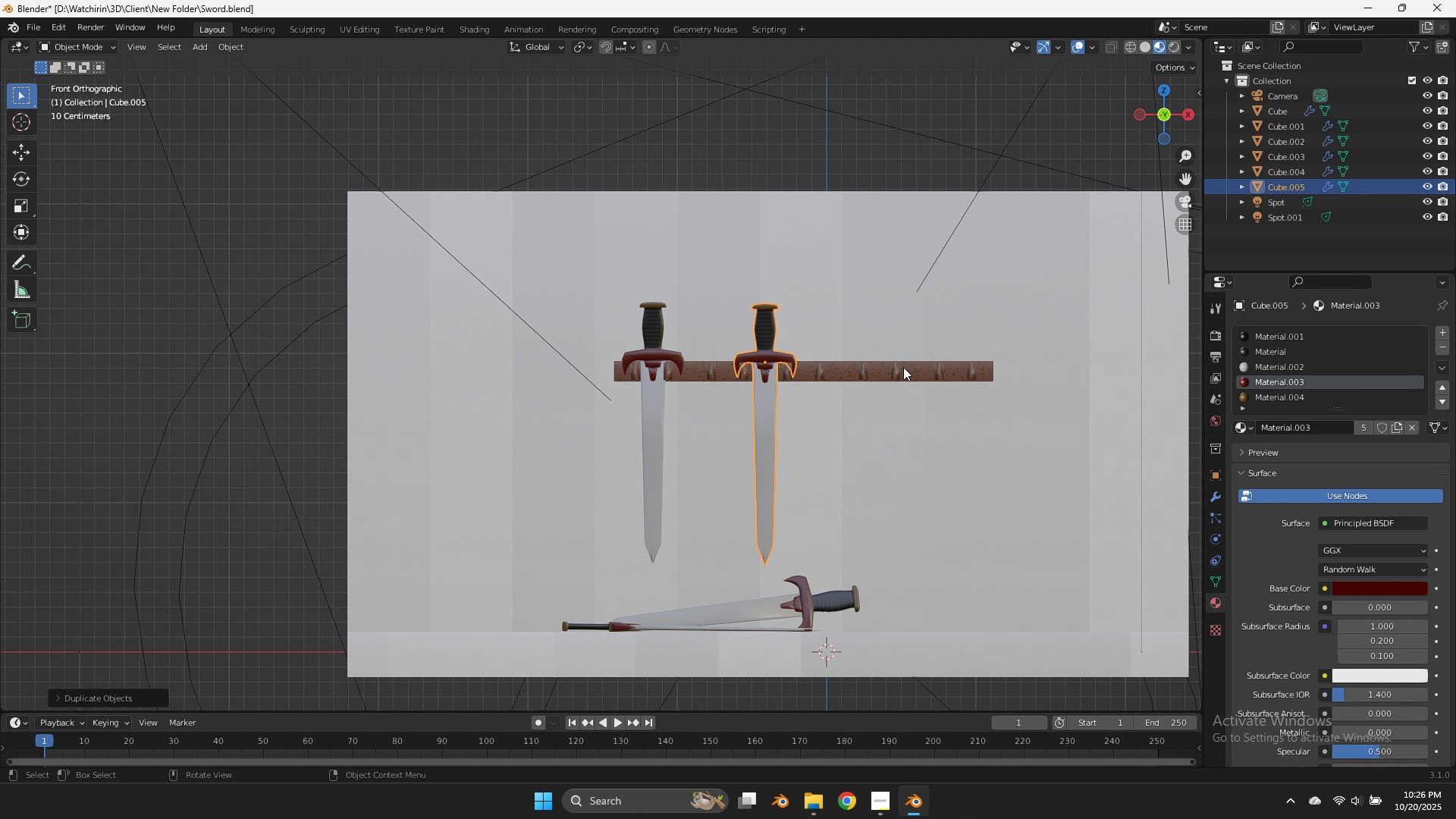 
scroll: coordinate [903, 367], scroll_direction: up, amount: 2.0
 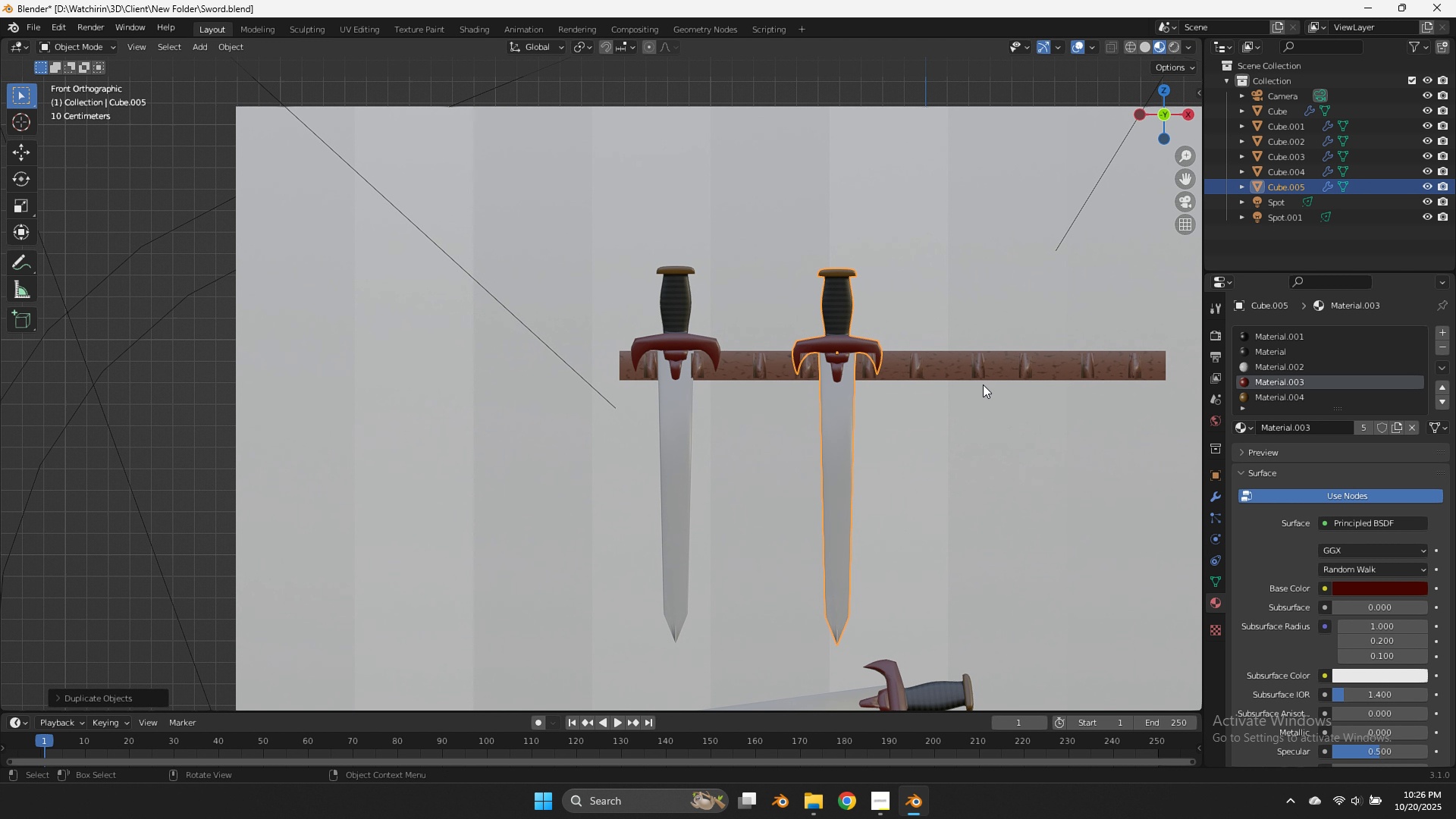 
key(Shift+ShiftLeft)
 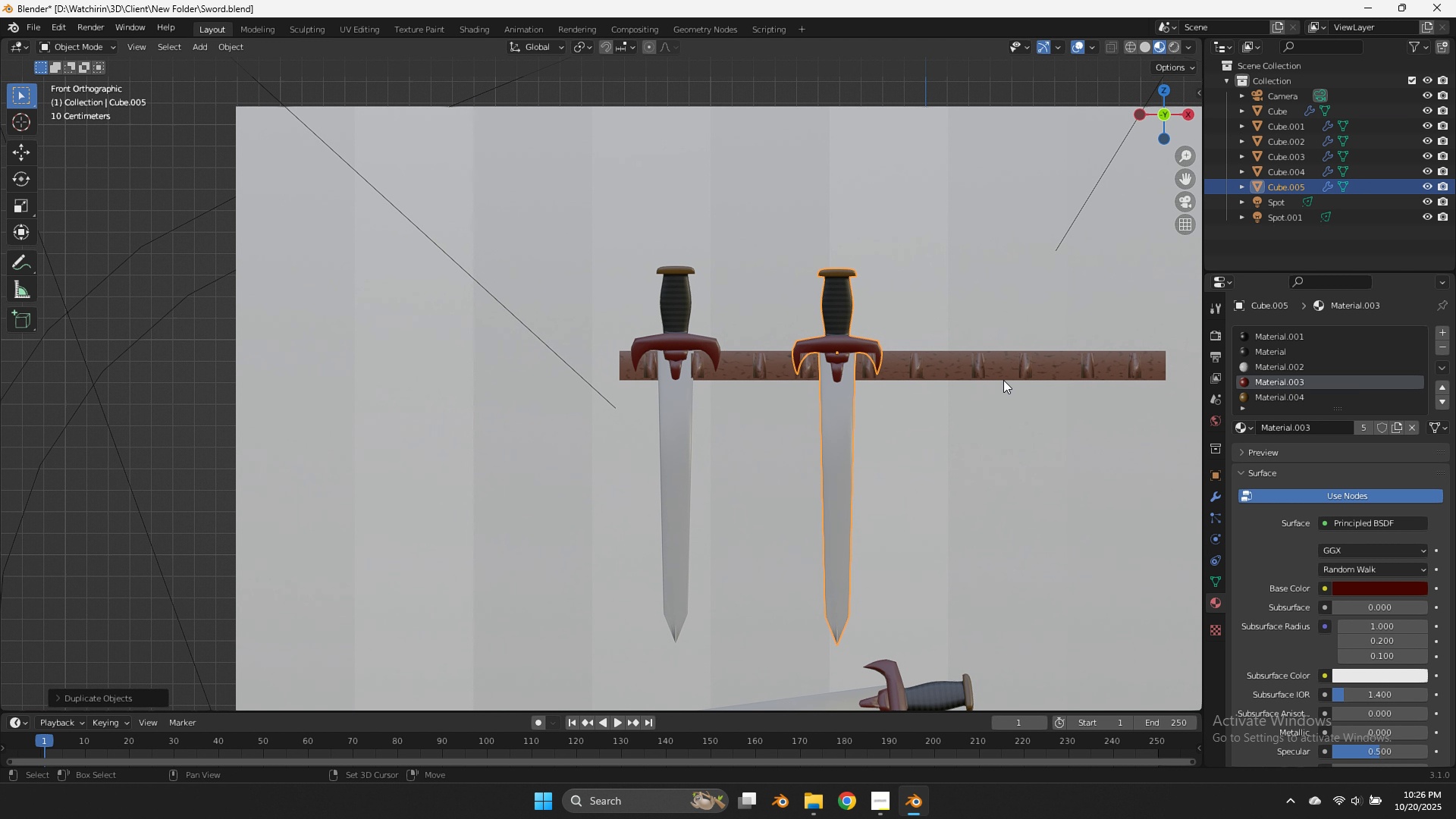 
key(Shift+D)
 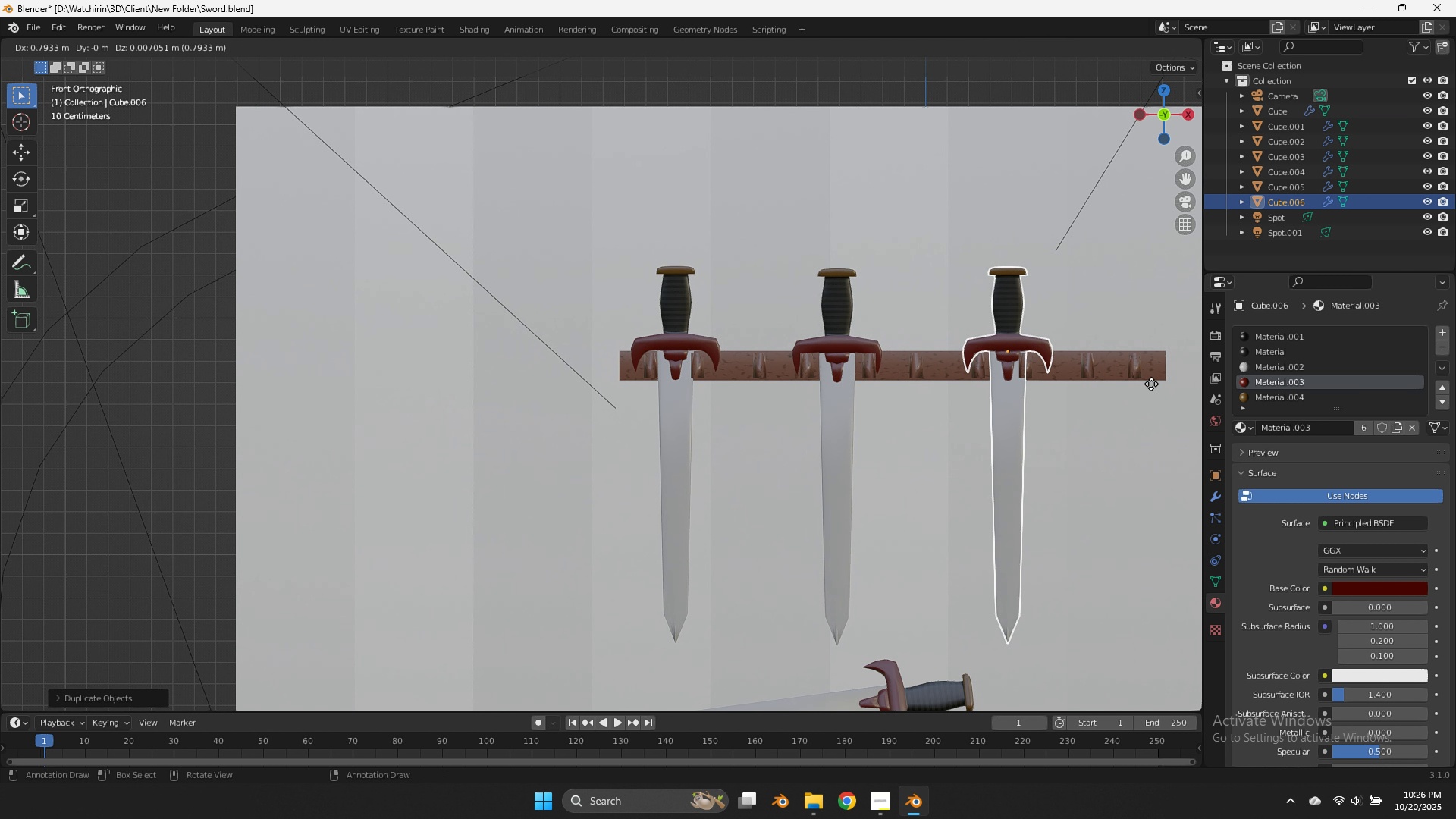 
hold_key(key=ShiftLeft, duration=1.97)
left_click([20, 390])
 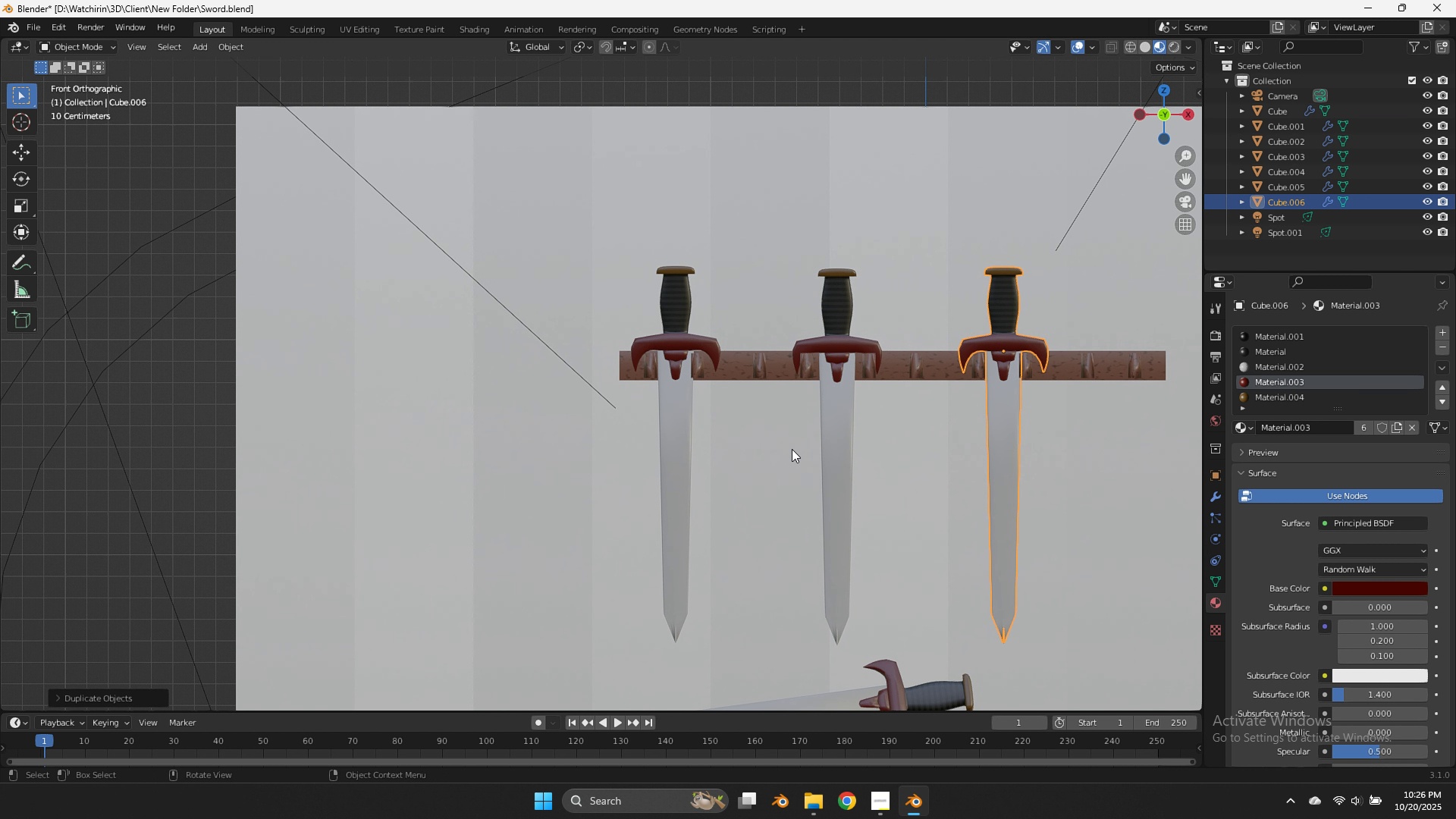 
left_click([829, 448])
 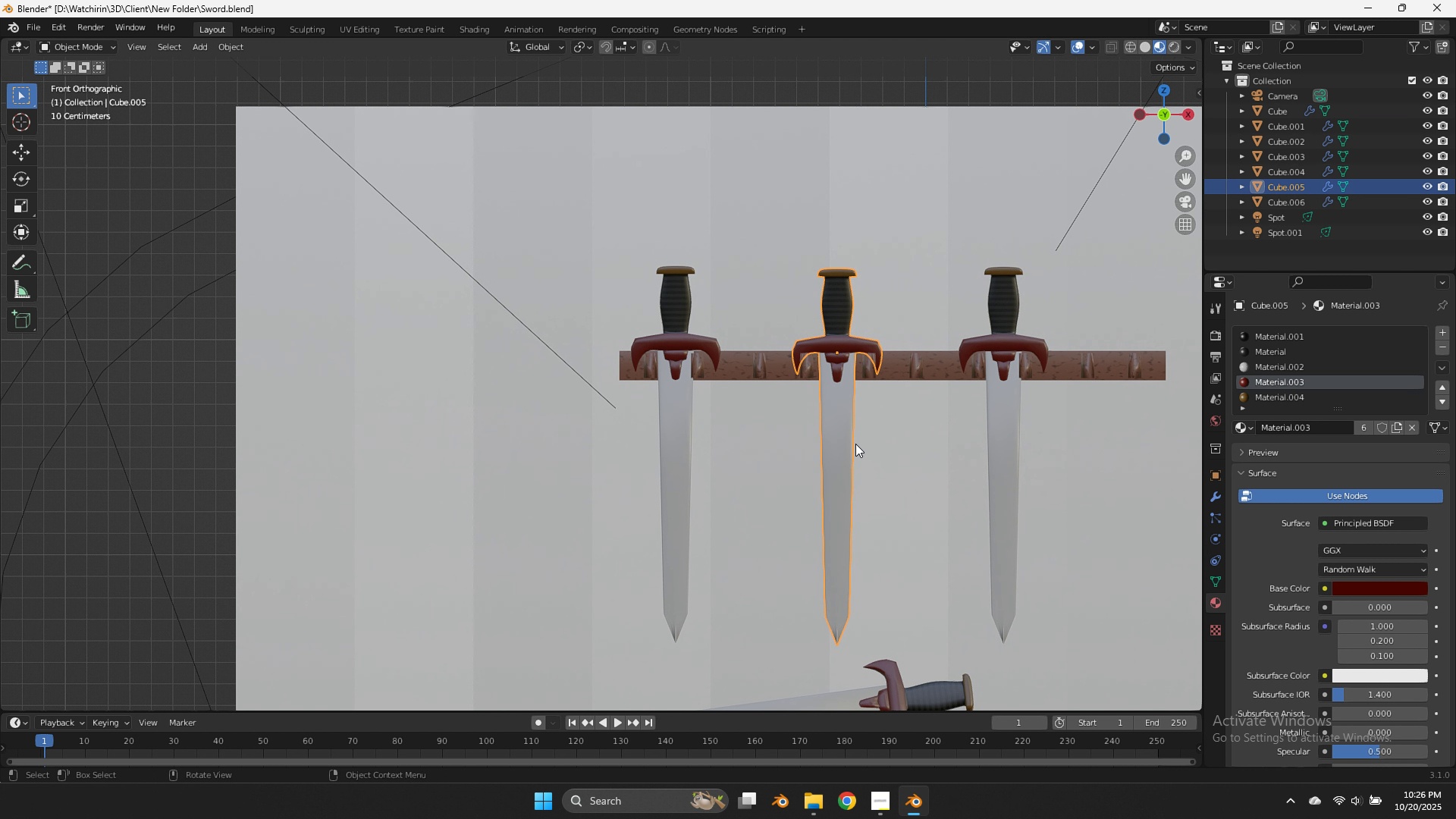 
key(G)
 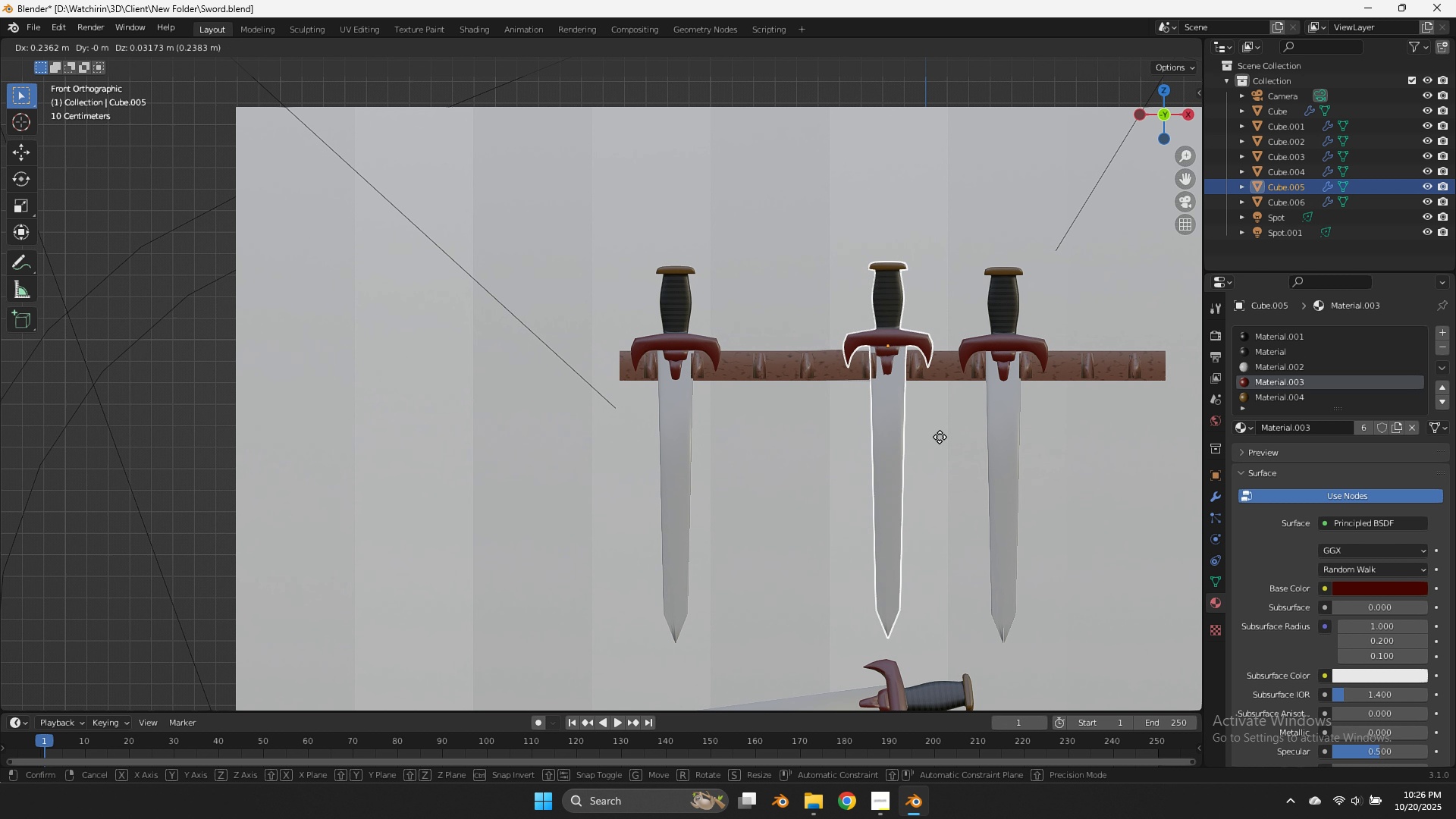 
hold_key(key=ShiftLeft, duration=2.4)
 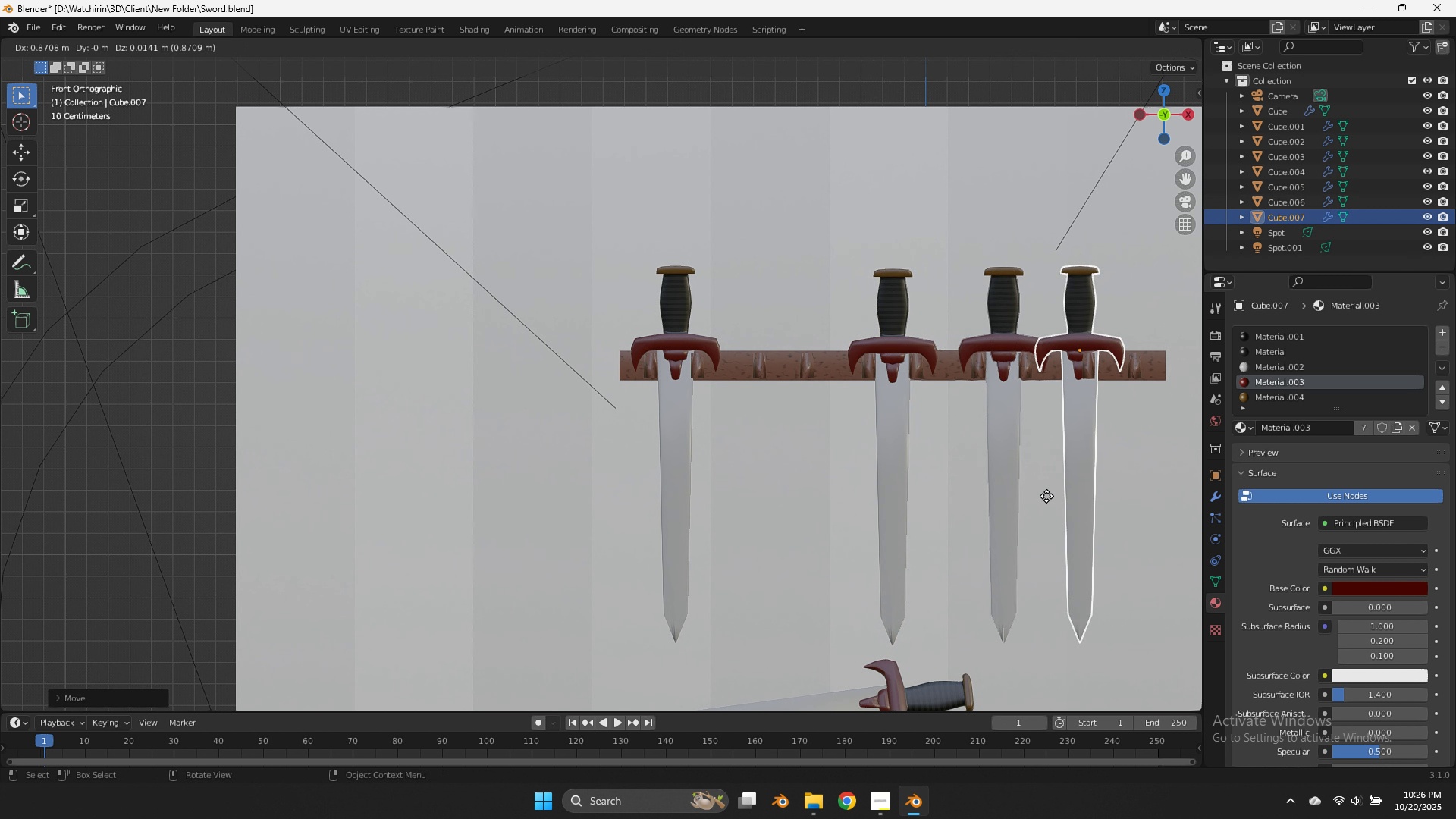 
left_click([785, 510])
 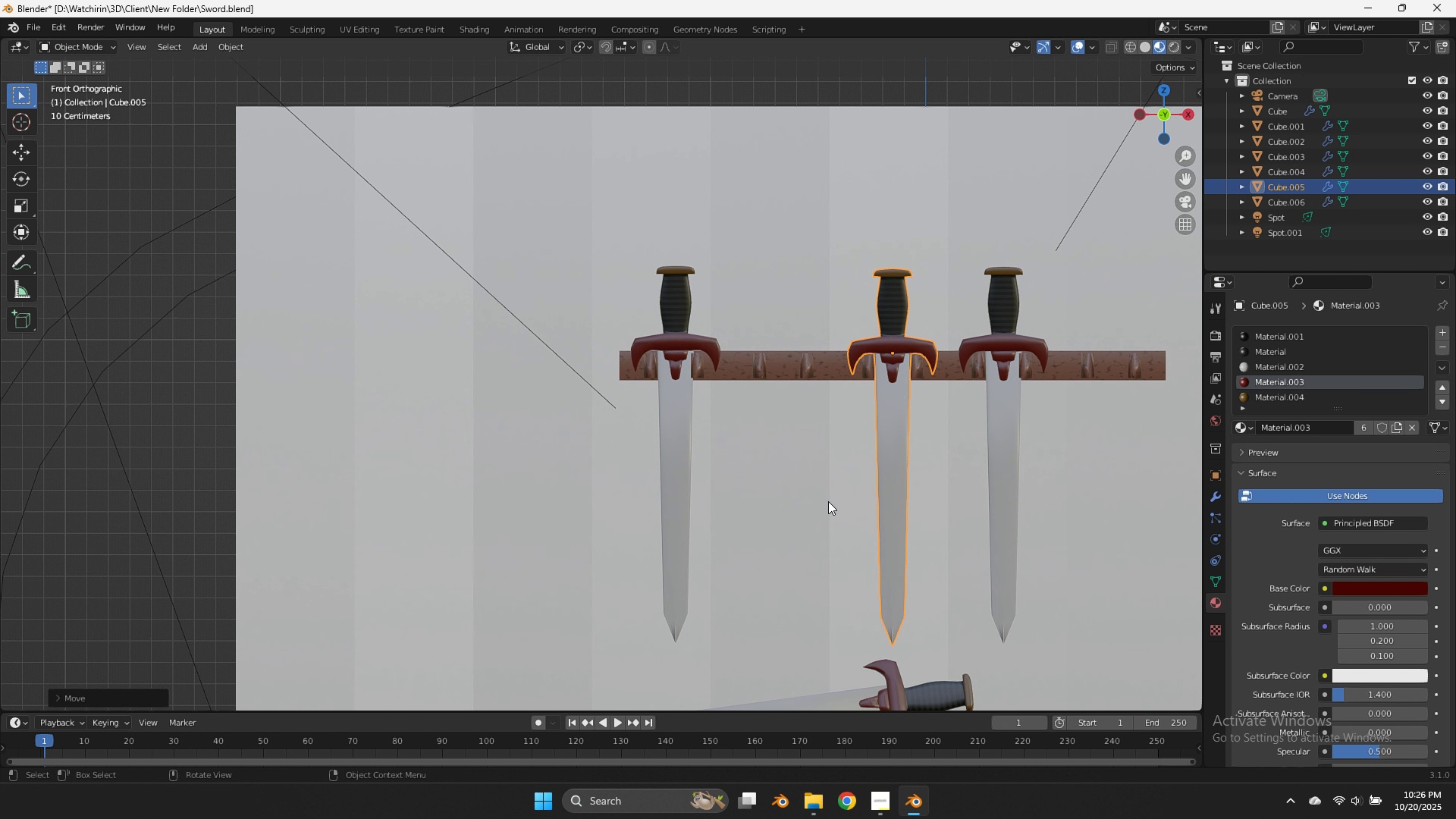 
key(Shift+ShiftLeft)
 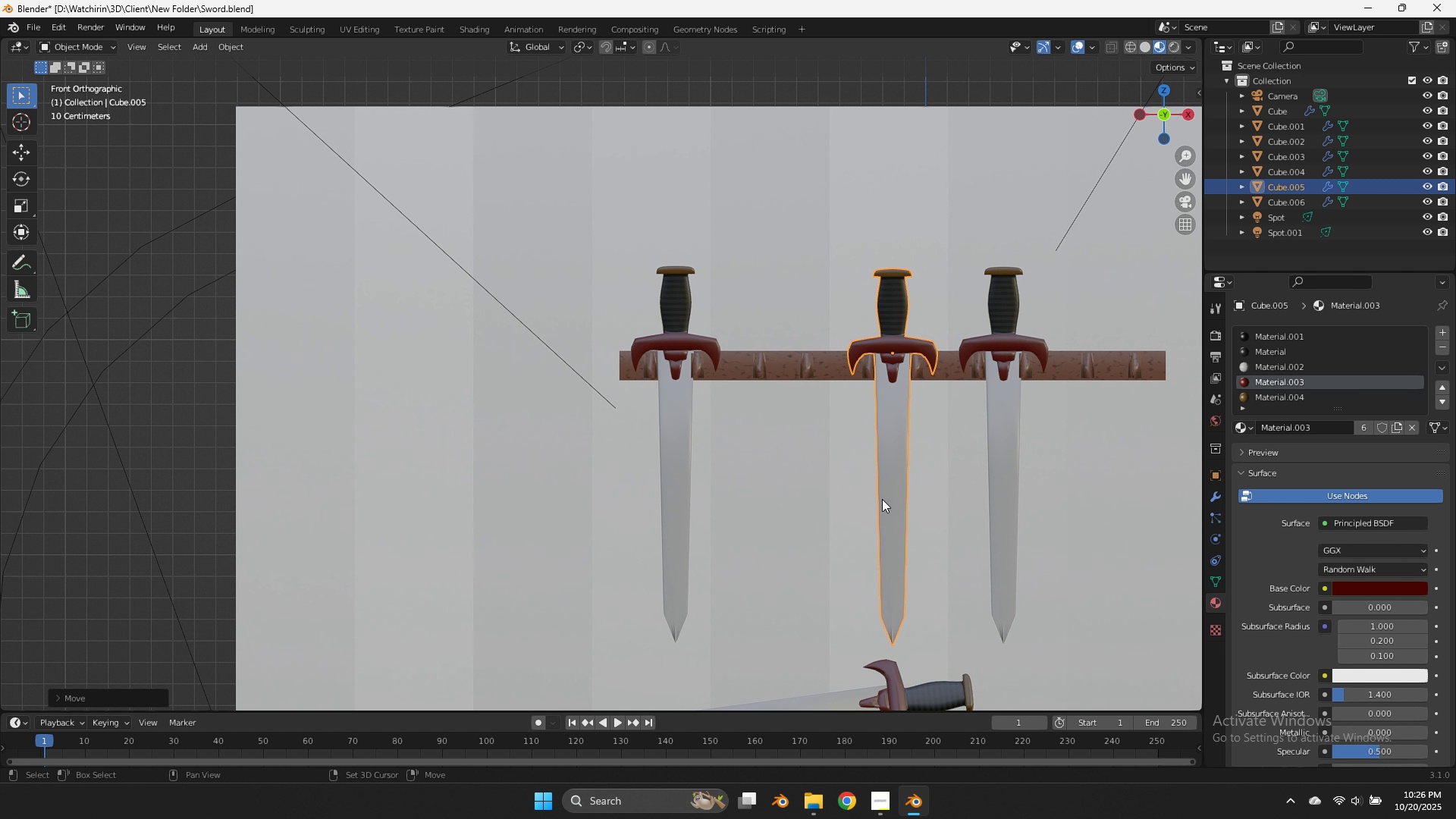 
key(Shift+D)
 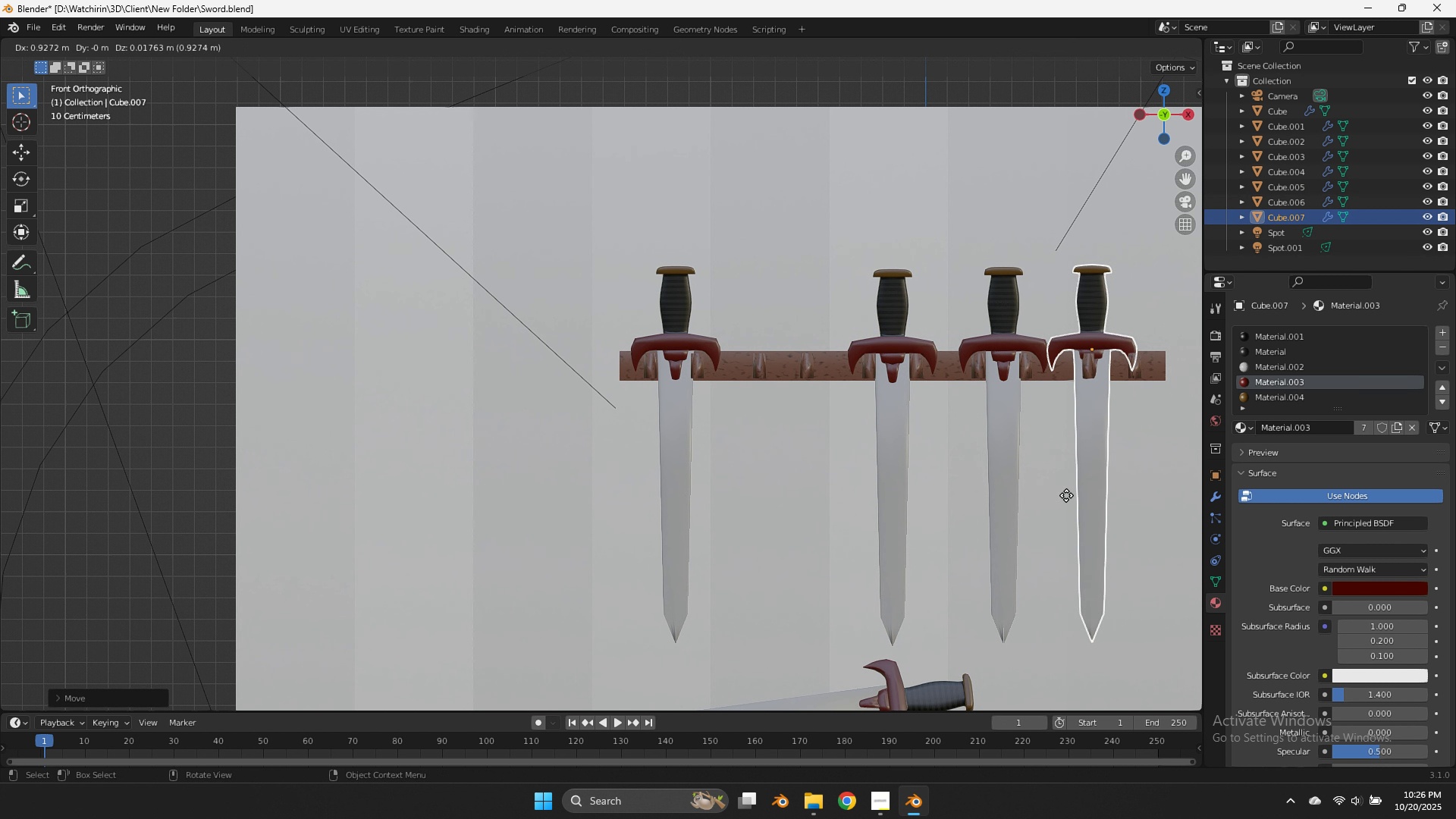 
hold_key(key=ShiftLeft, duration=0.91)
 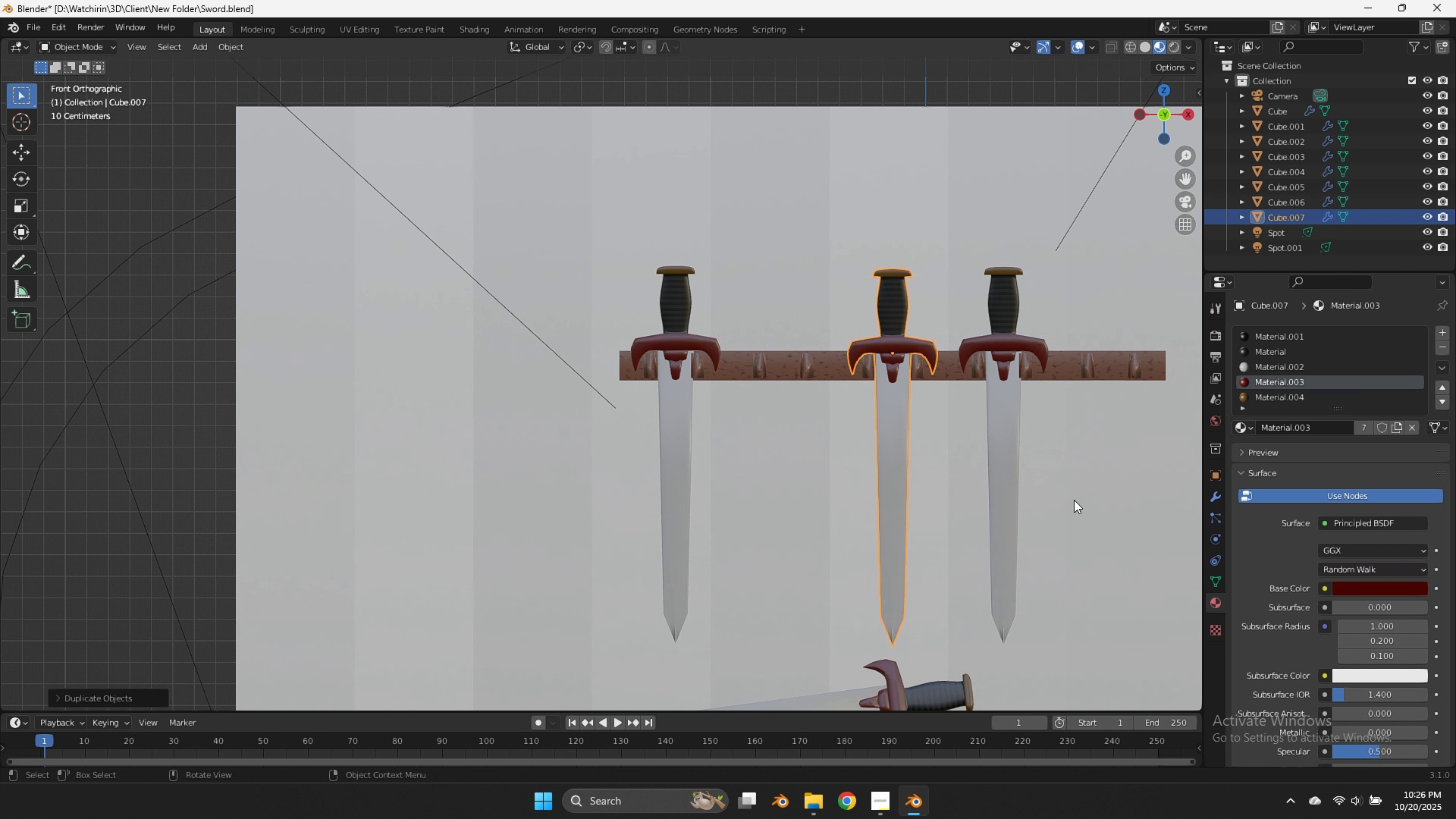 
right_click([1074, 500])
 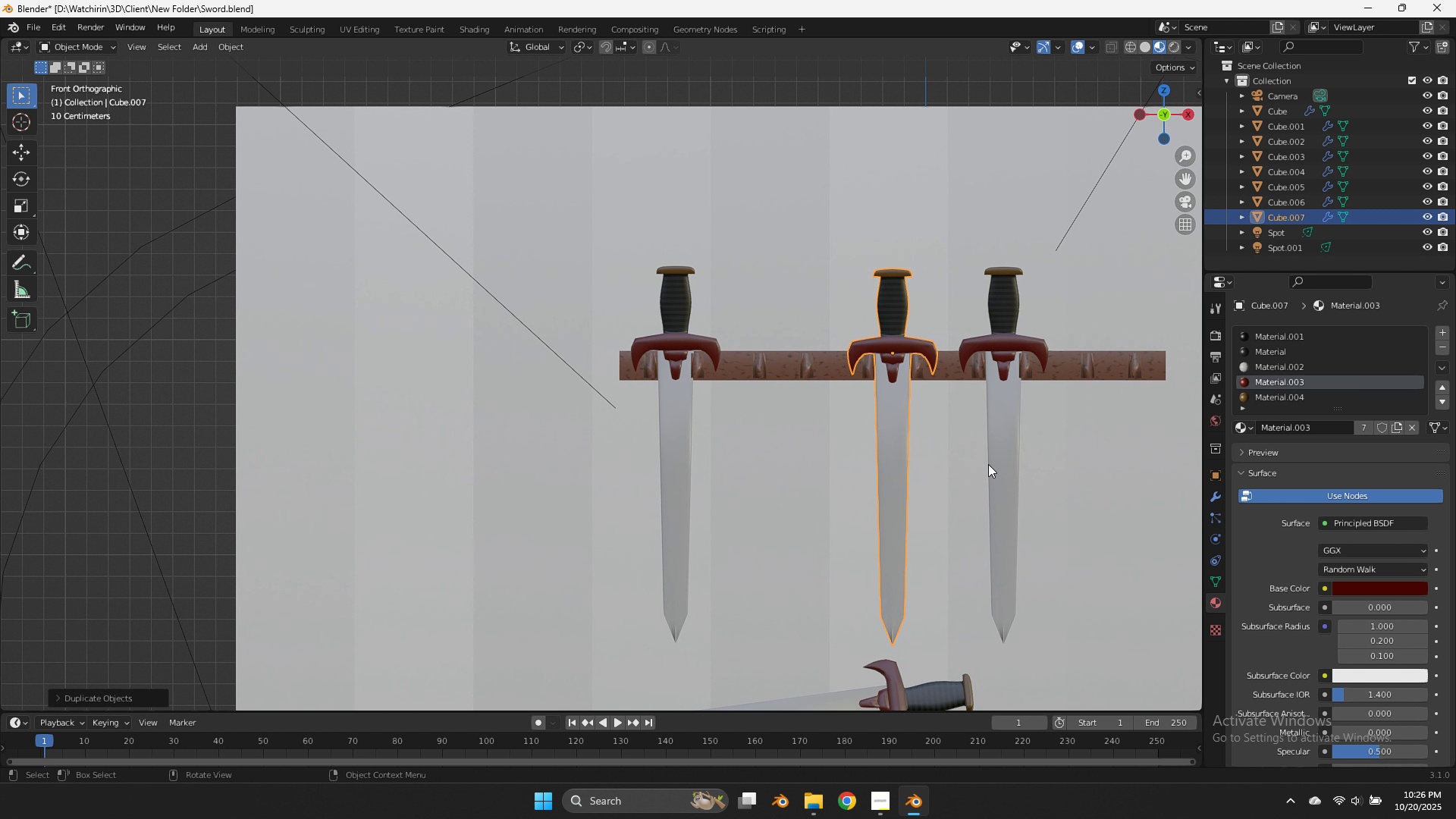 
key(X)
 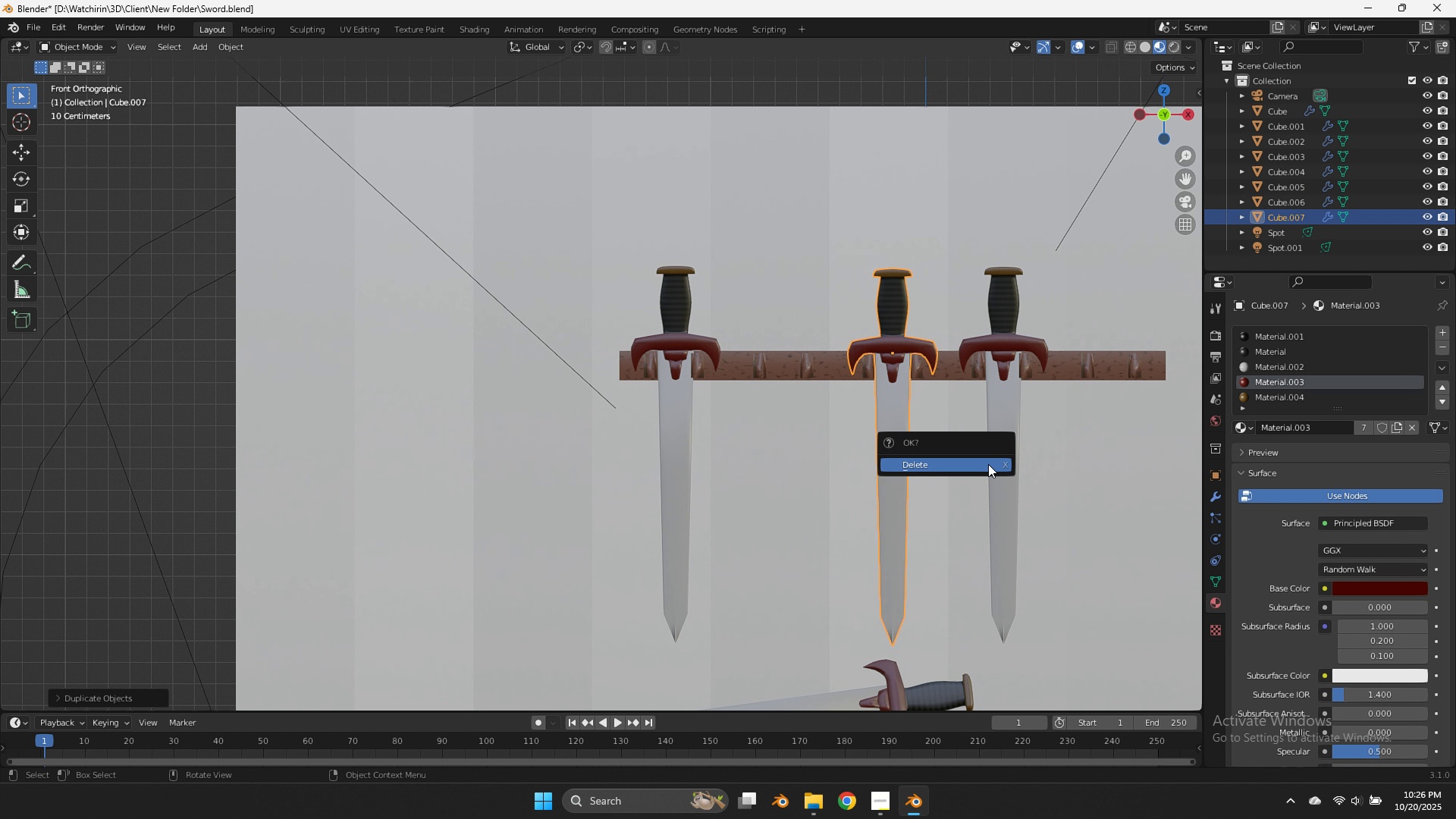 
left_click([988, 464])
 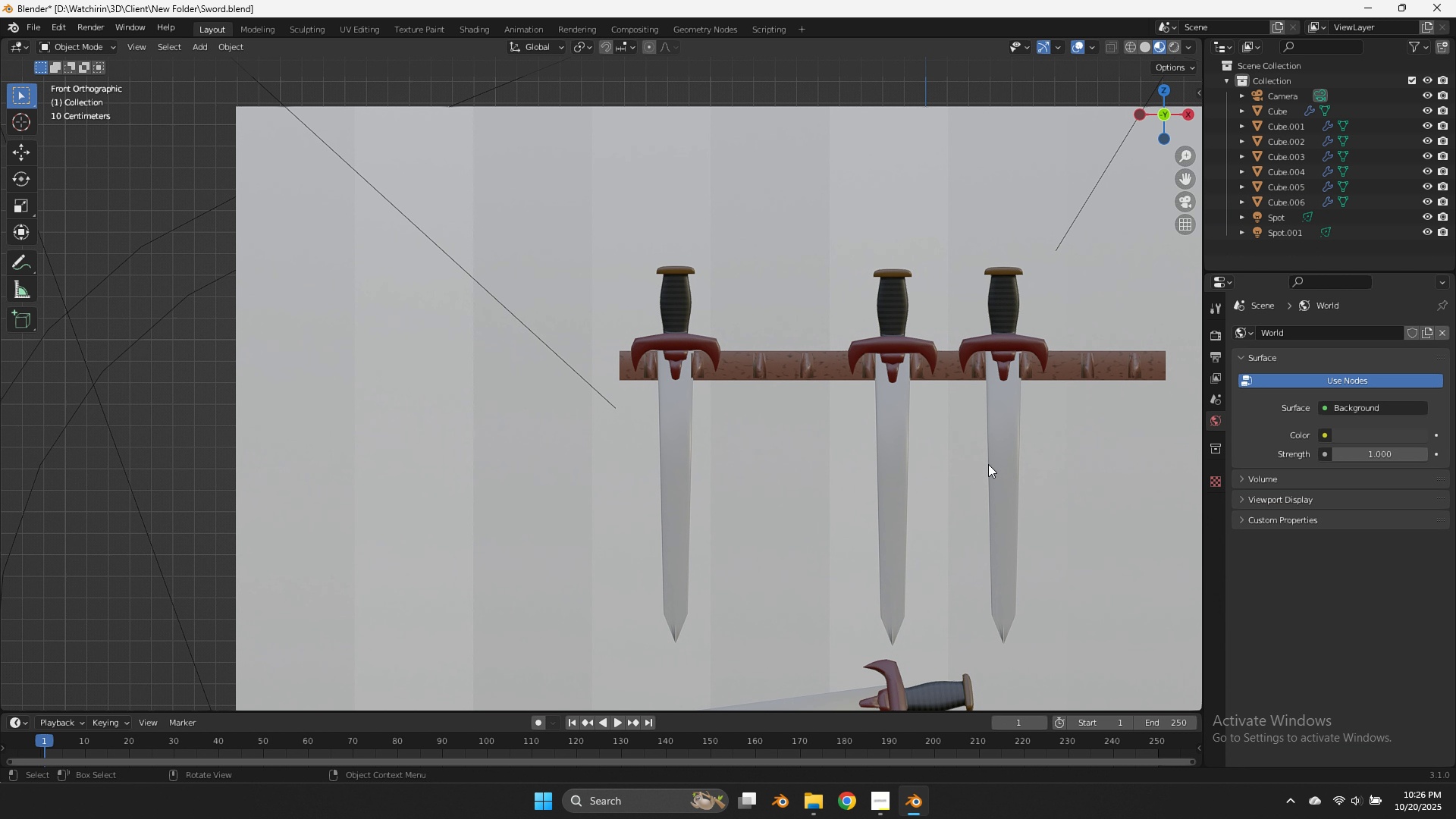 
scroll: coordinate [990, 463], scroll_direction: down, amount: 7.0
 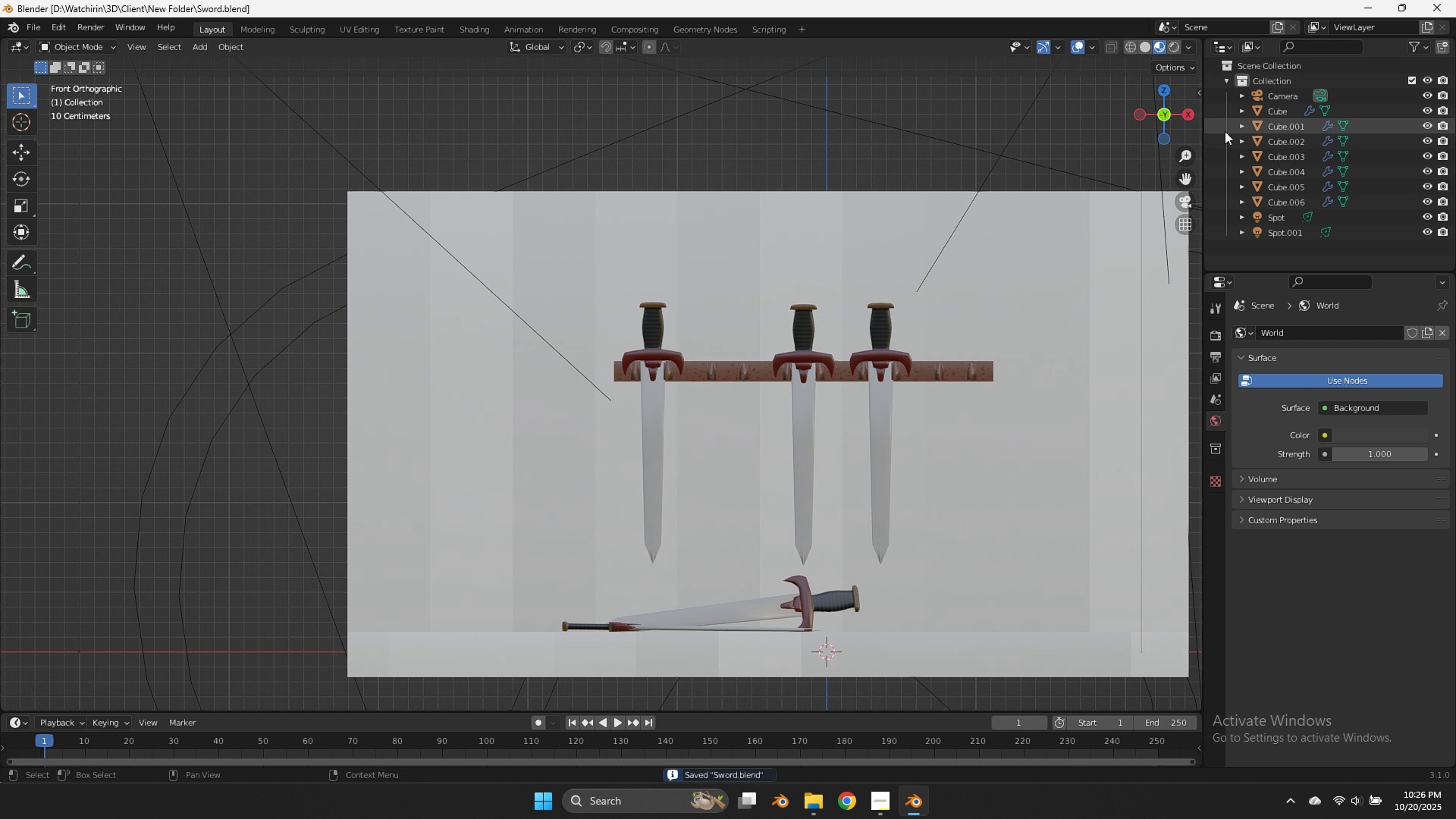 
key(Control+ControlLeft)
 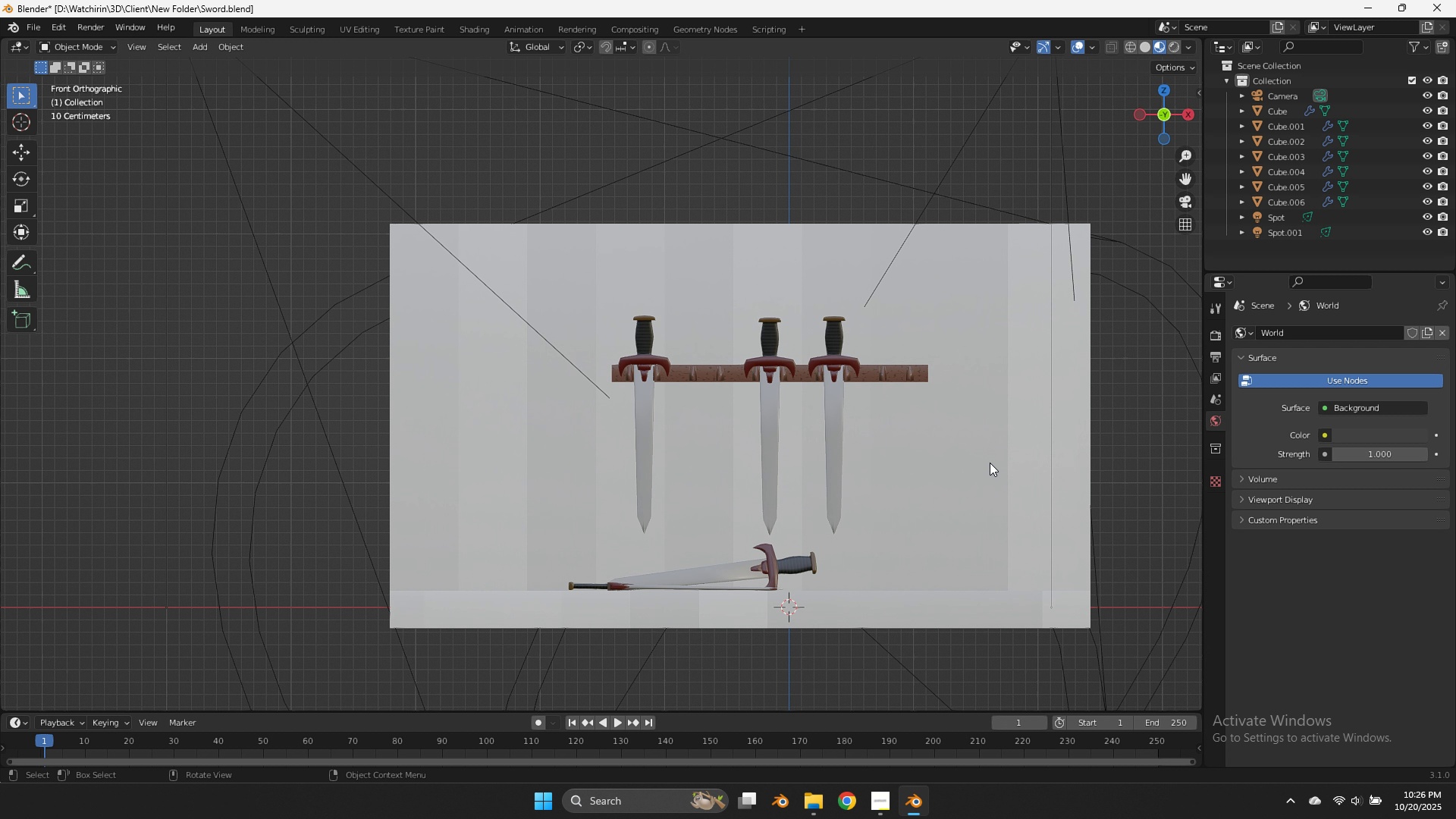 
key(Control+ControlLeft)
 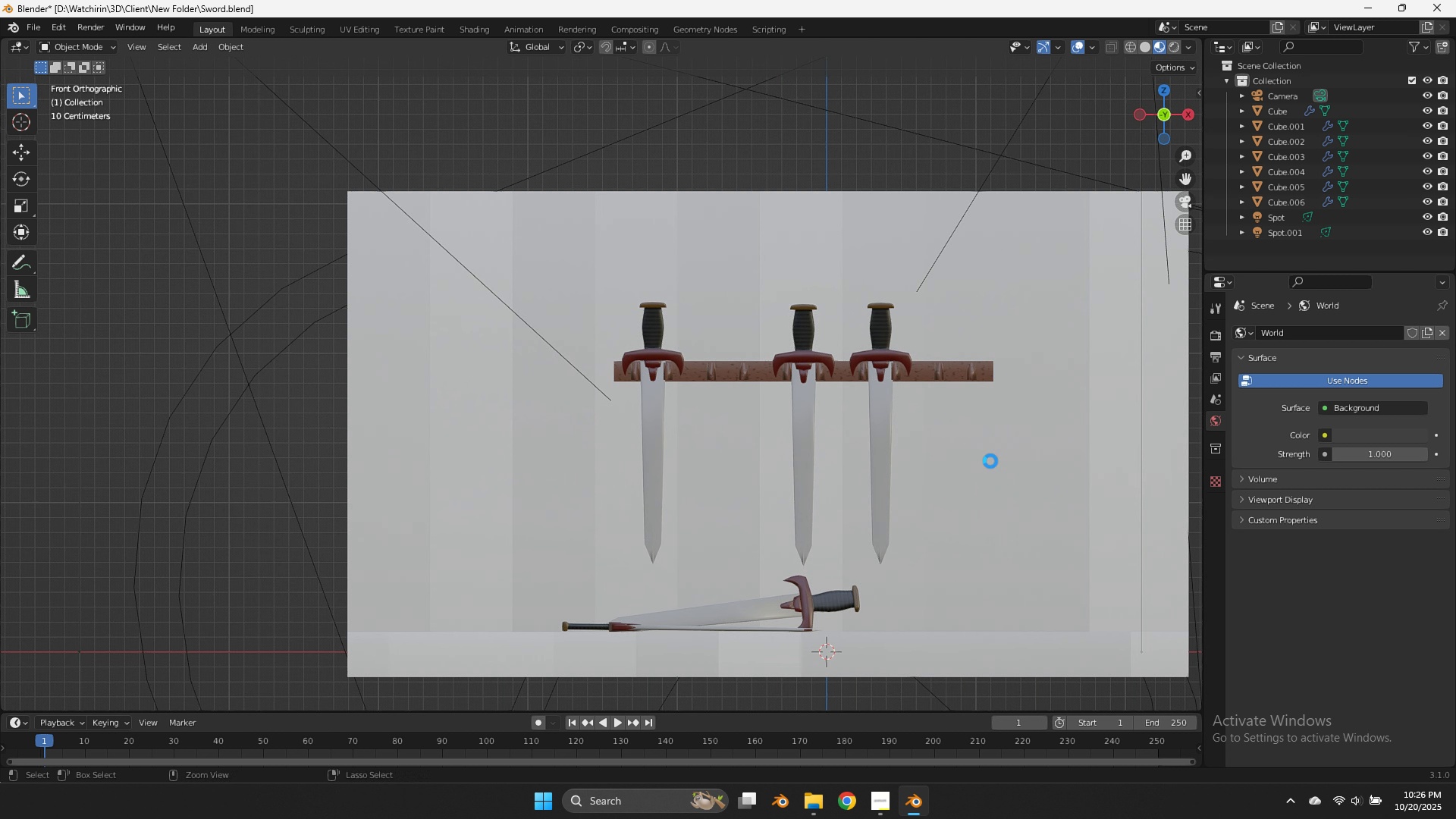 
key(Control+S)
 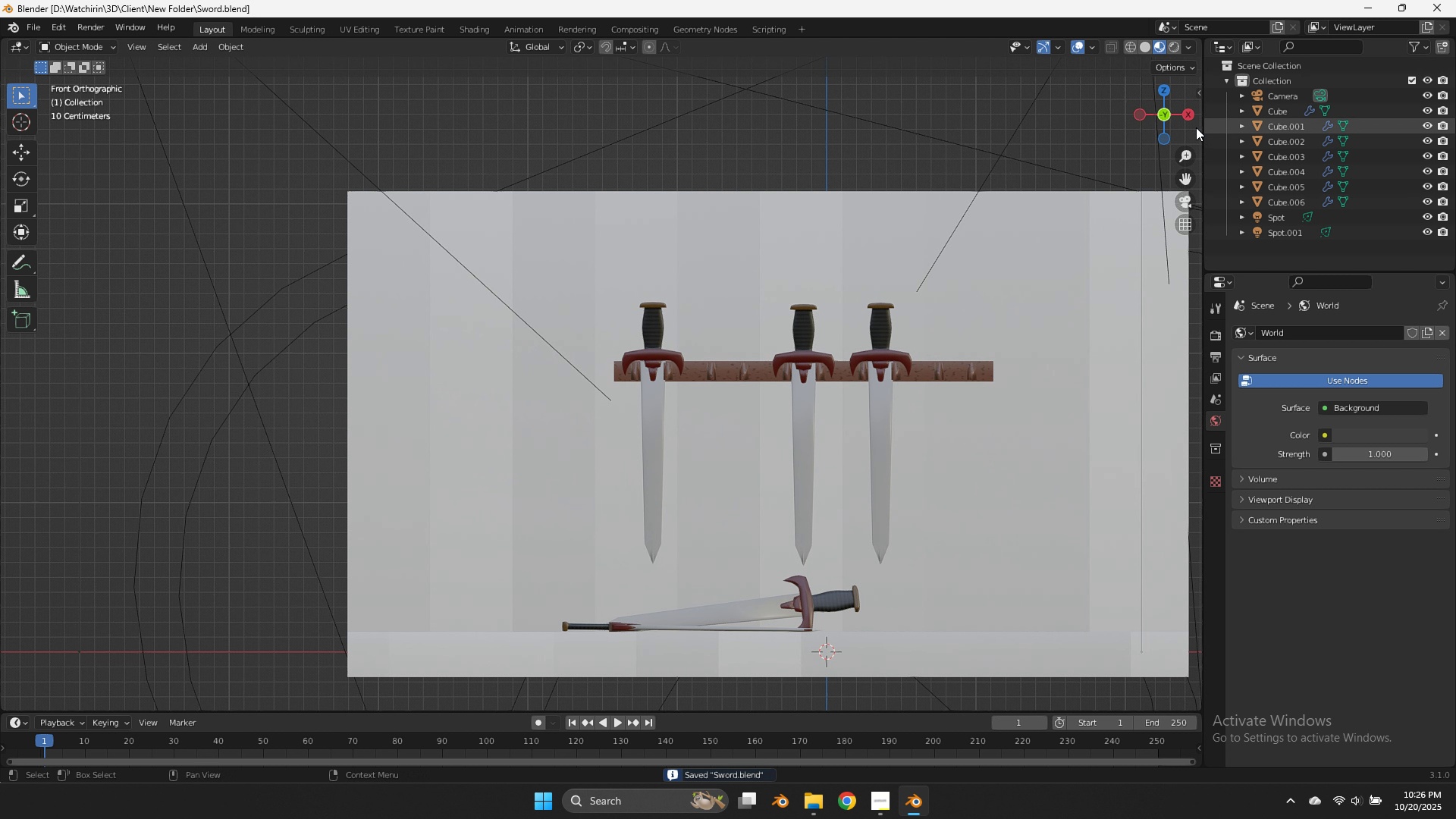 
left_click_drag(start_coordinate=[1176, 125], to_coordinate=[10, 198])